 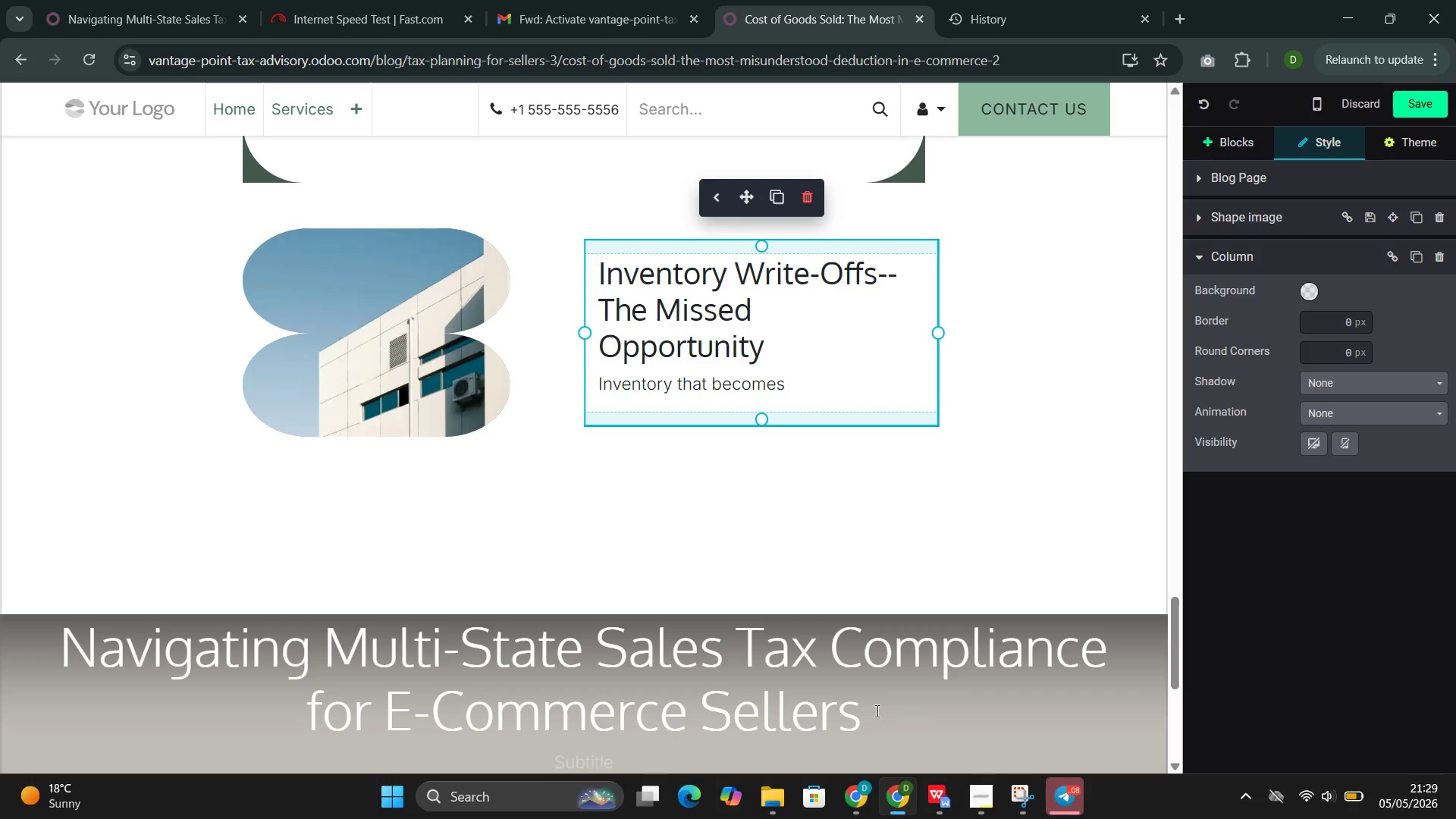 
type(damaged, obsolete, or unsellable c)
 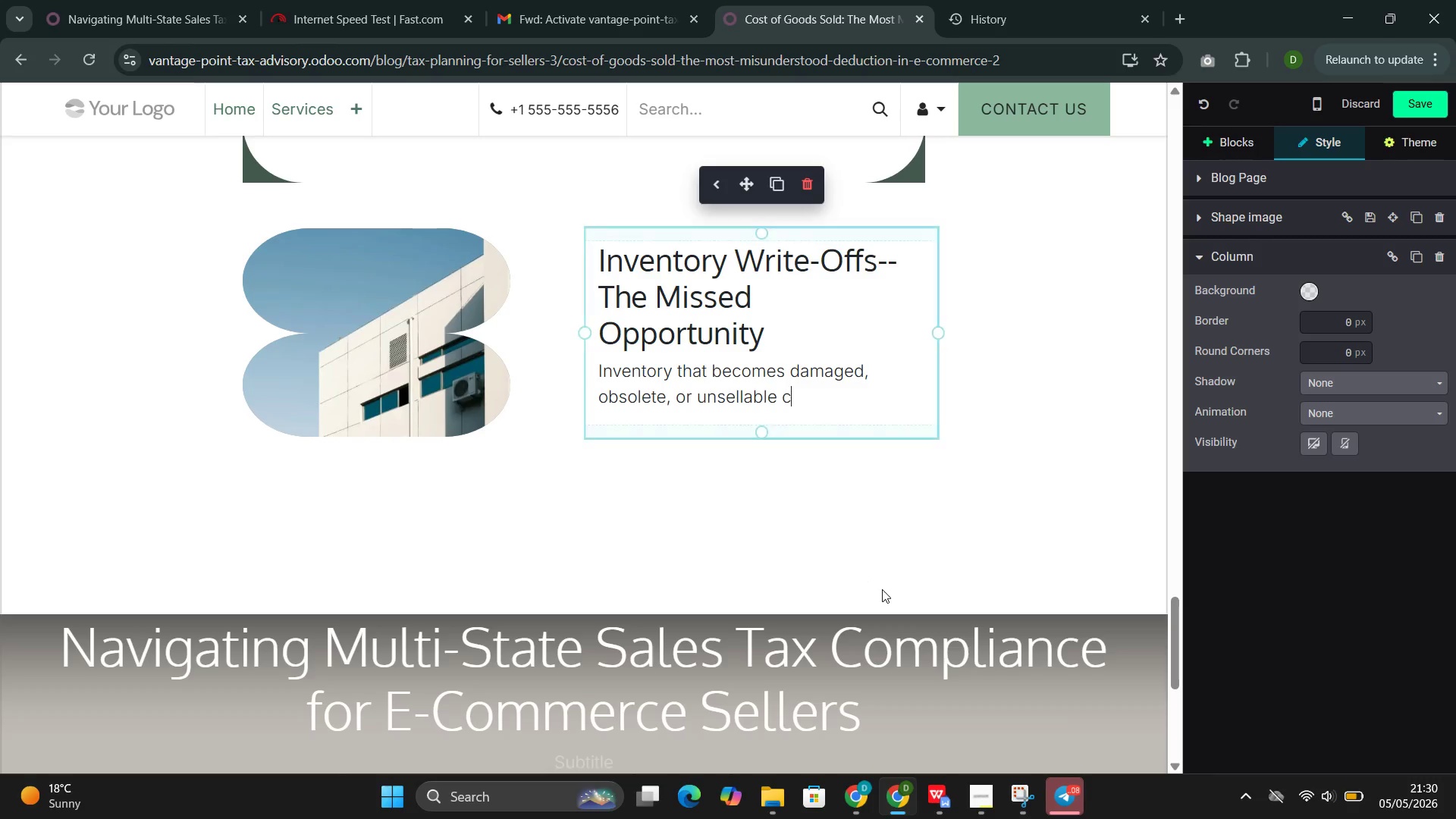 
type(an written off, reducing)
 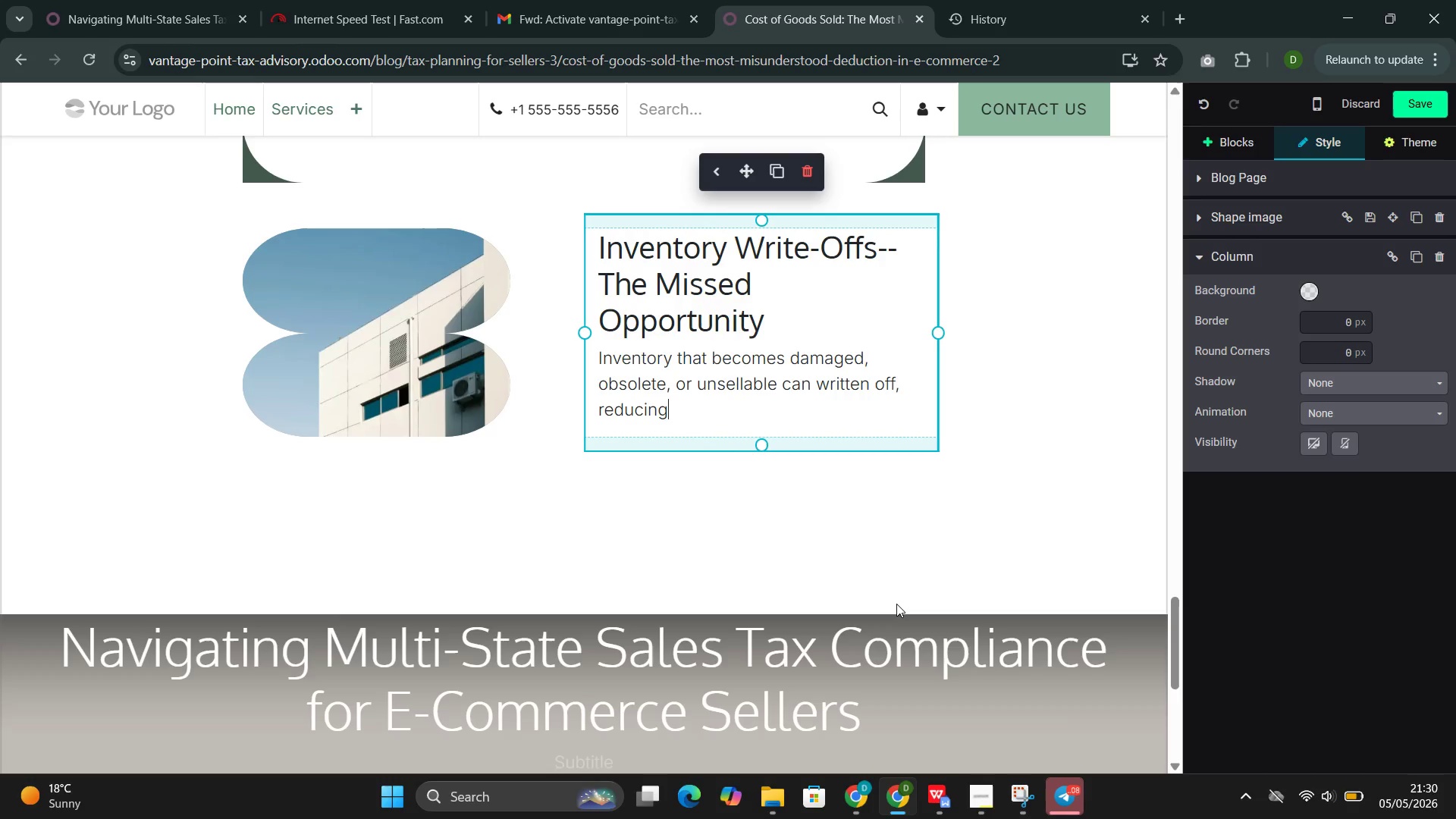 
type( taxable income. Sellers who fail to track and document these loss)
 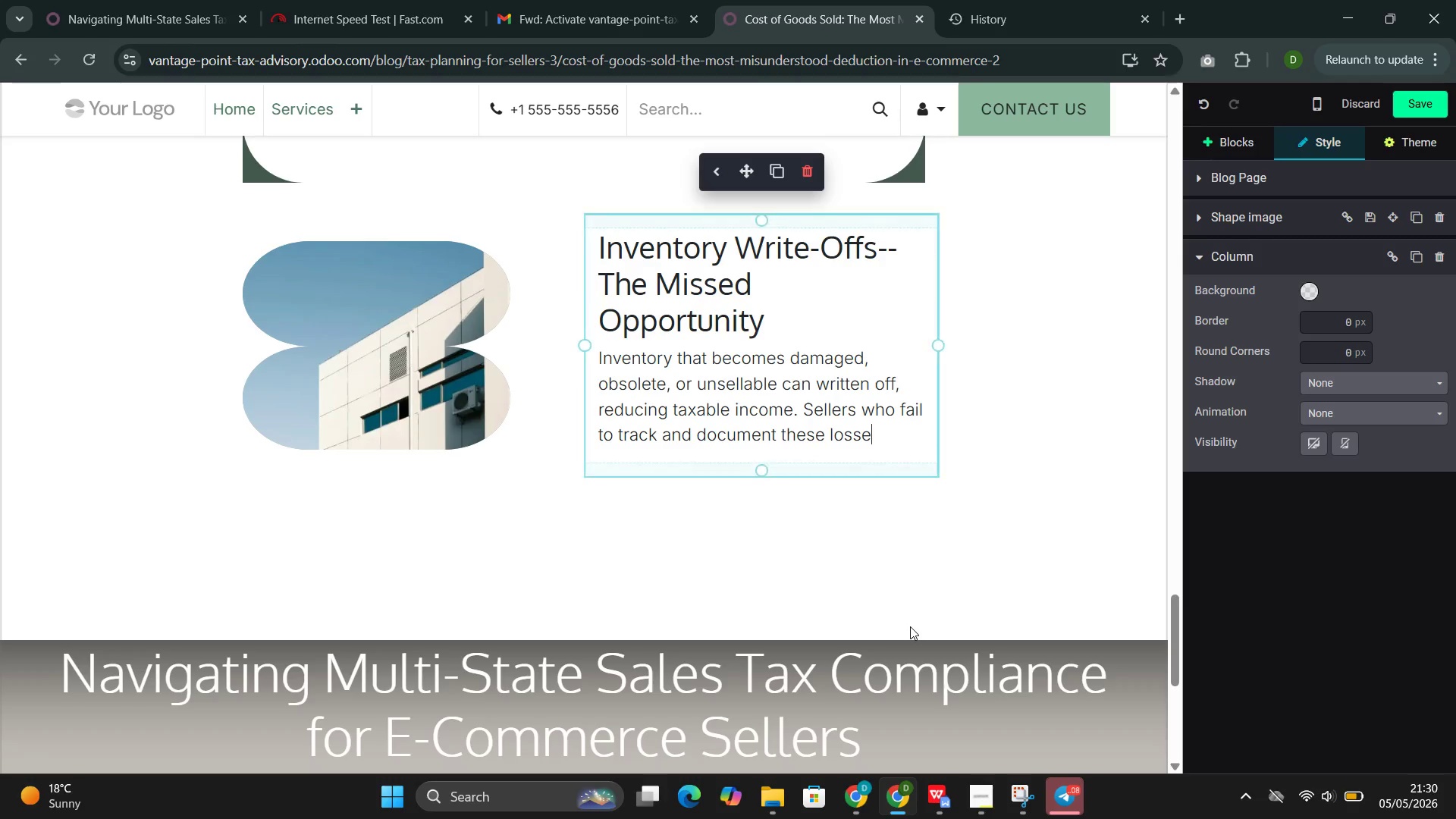 
 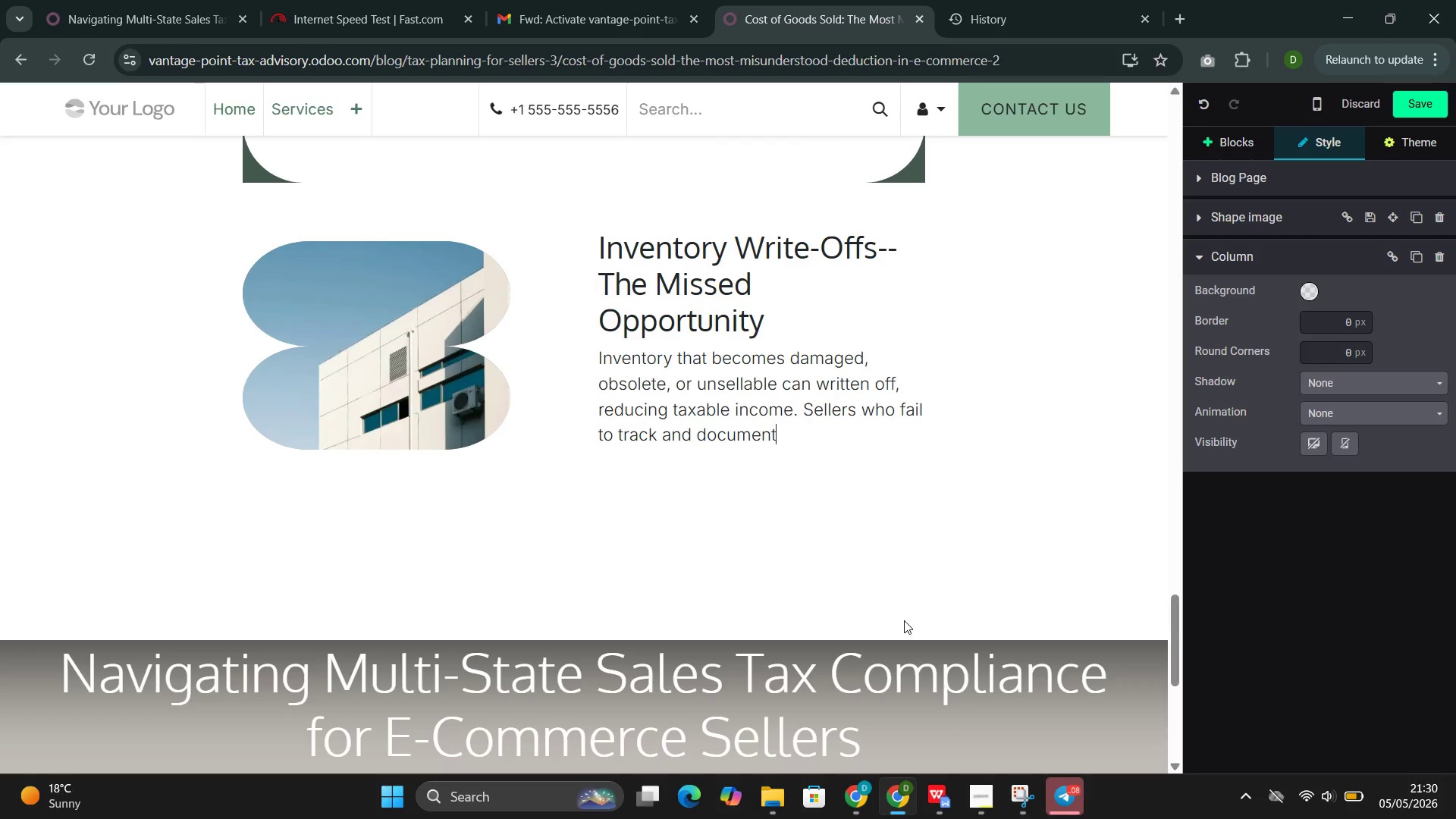 
type(es are leaving legitimate deductions inclaimed)
 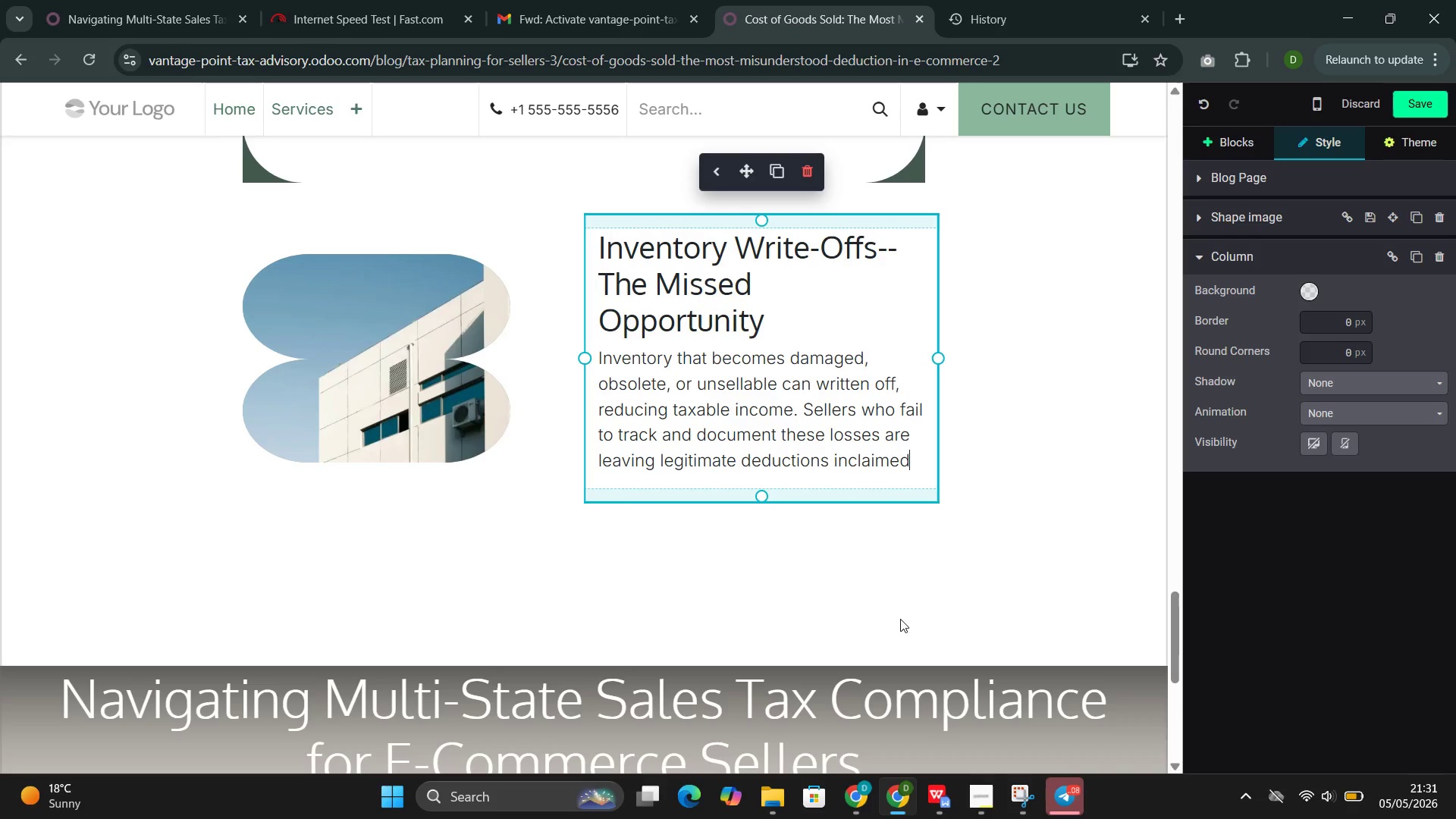 
wait(5.75)
 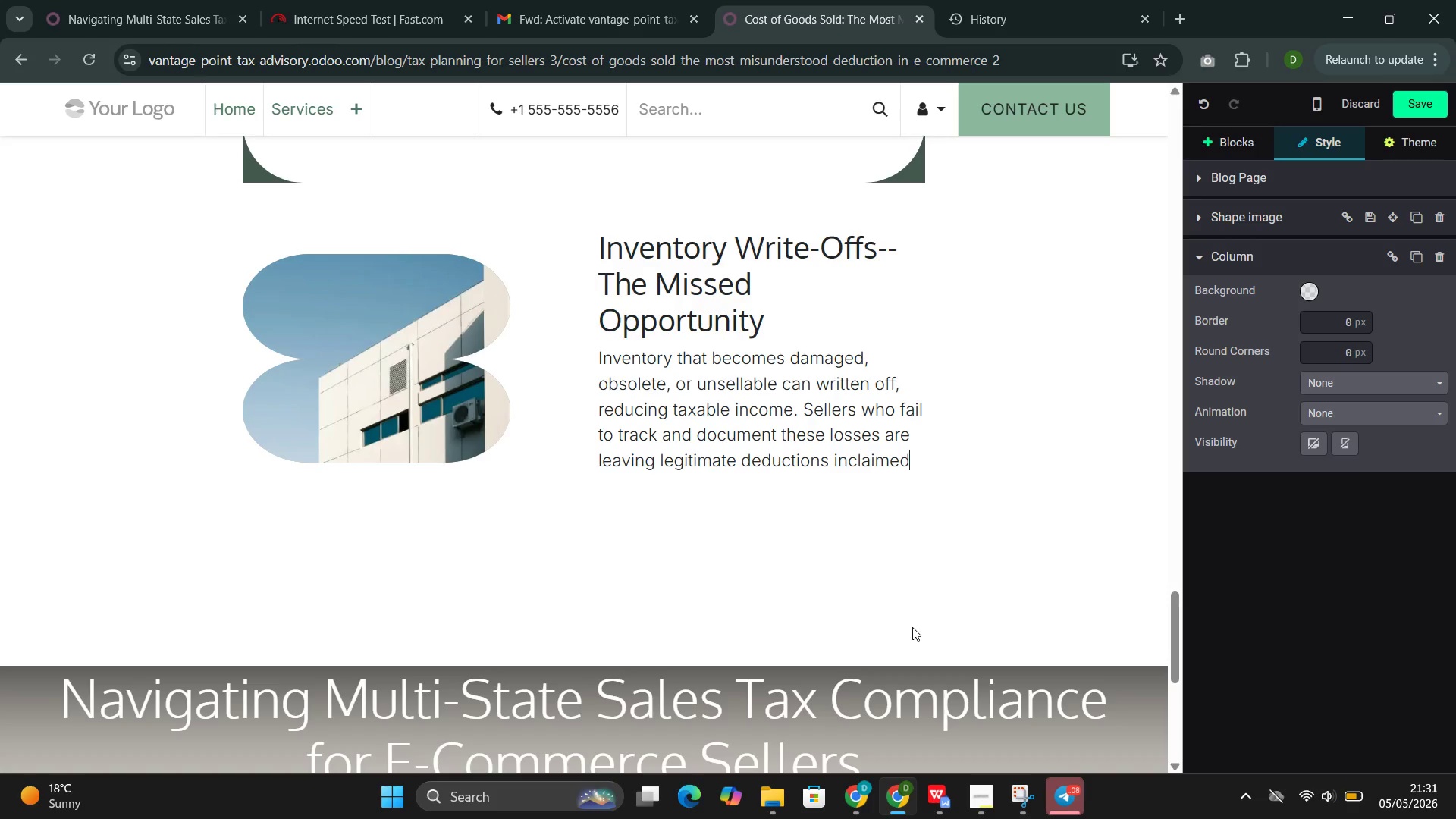 
mouse_move([540, 249])
 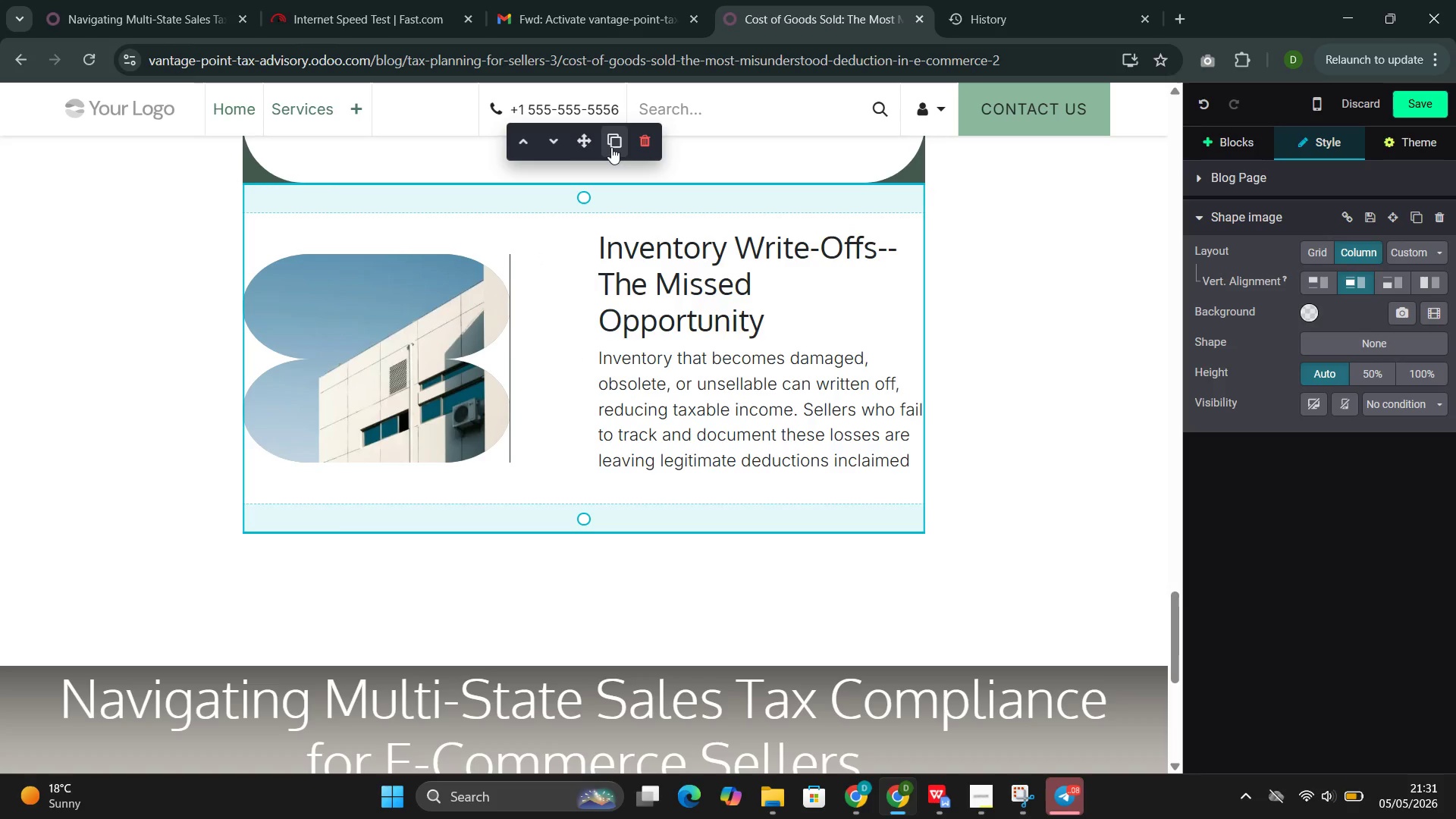 
left_click([611, 147])
 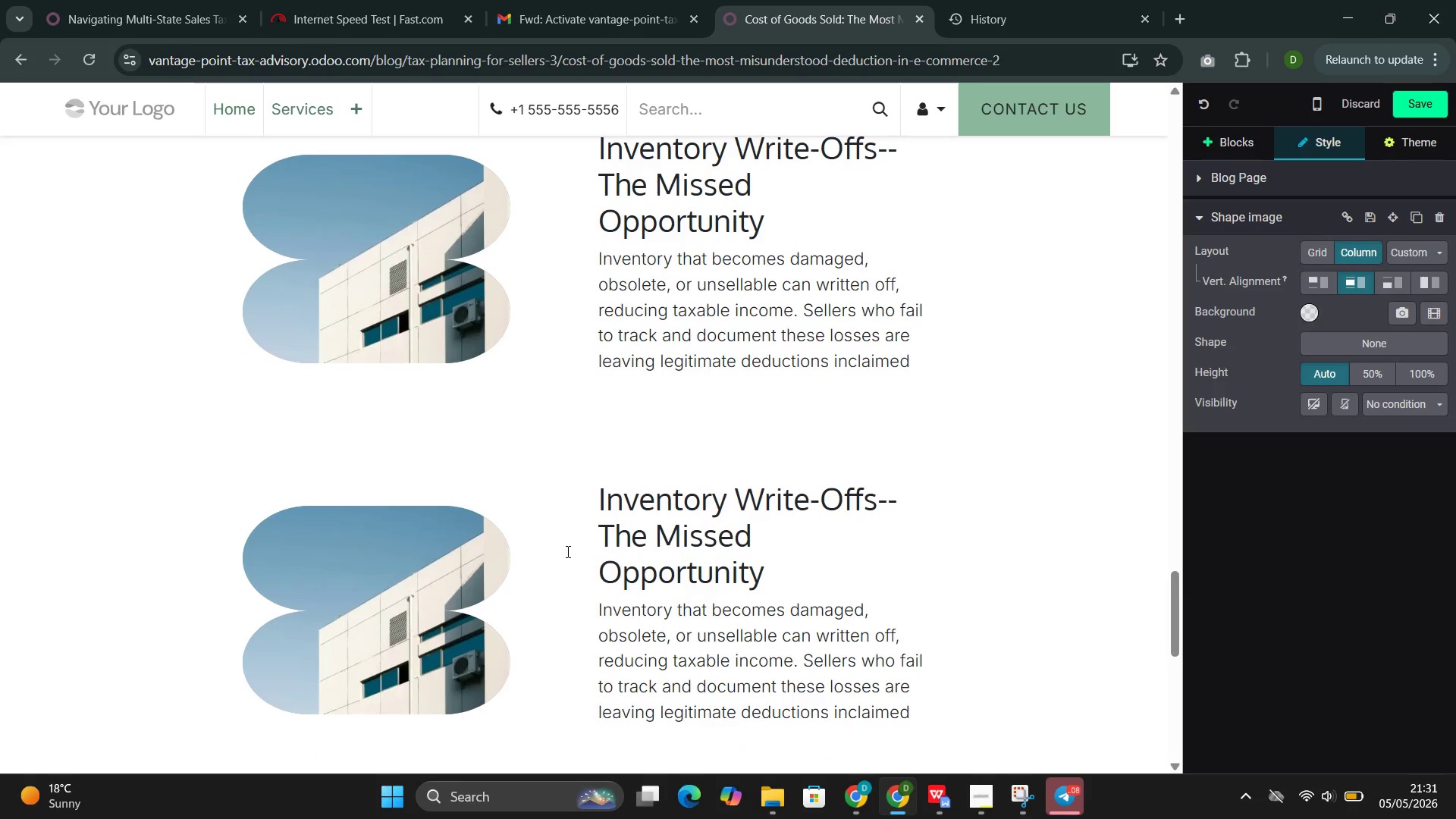 
left_click([431, 568])
 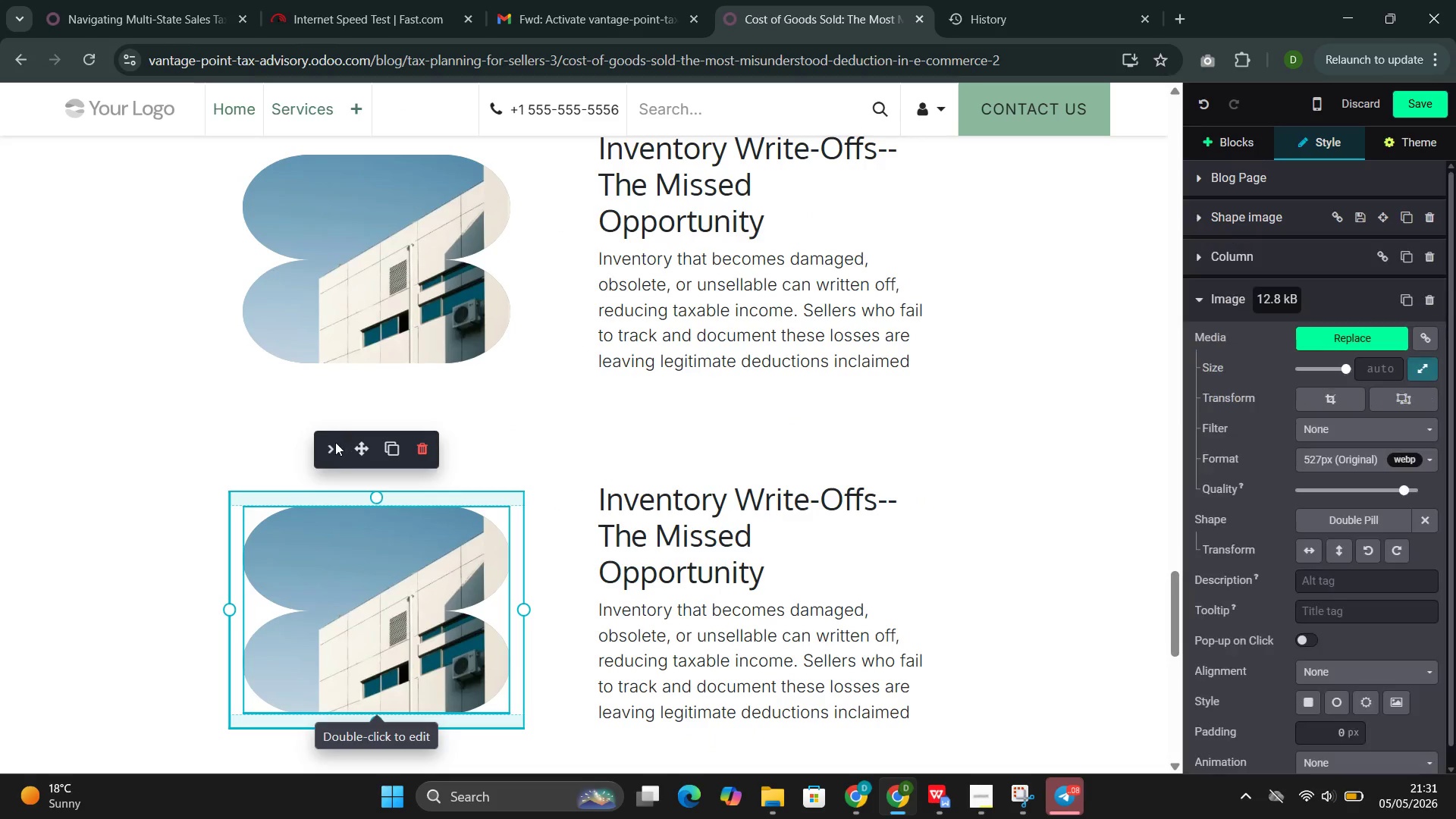 
left_click([331, 450])
 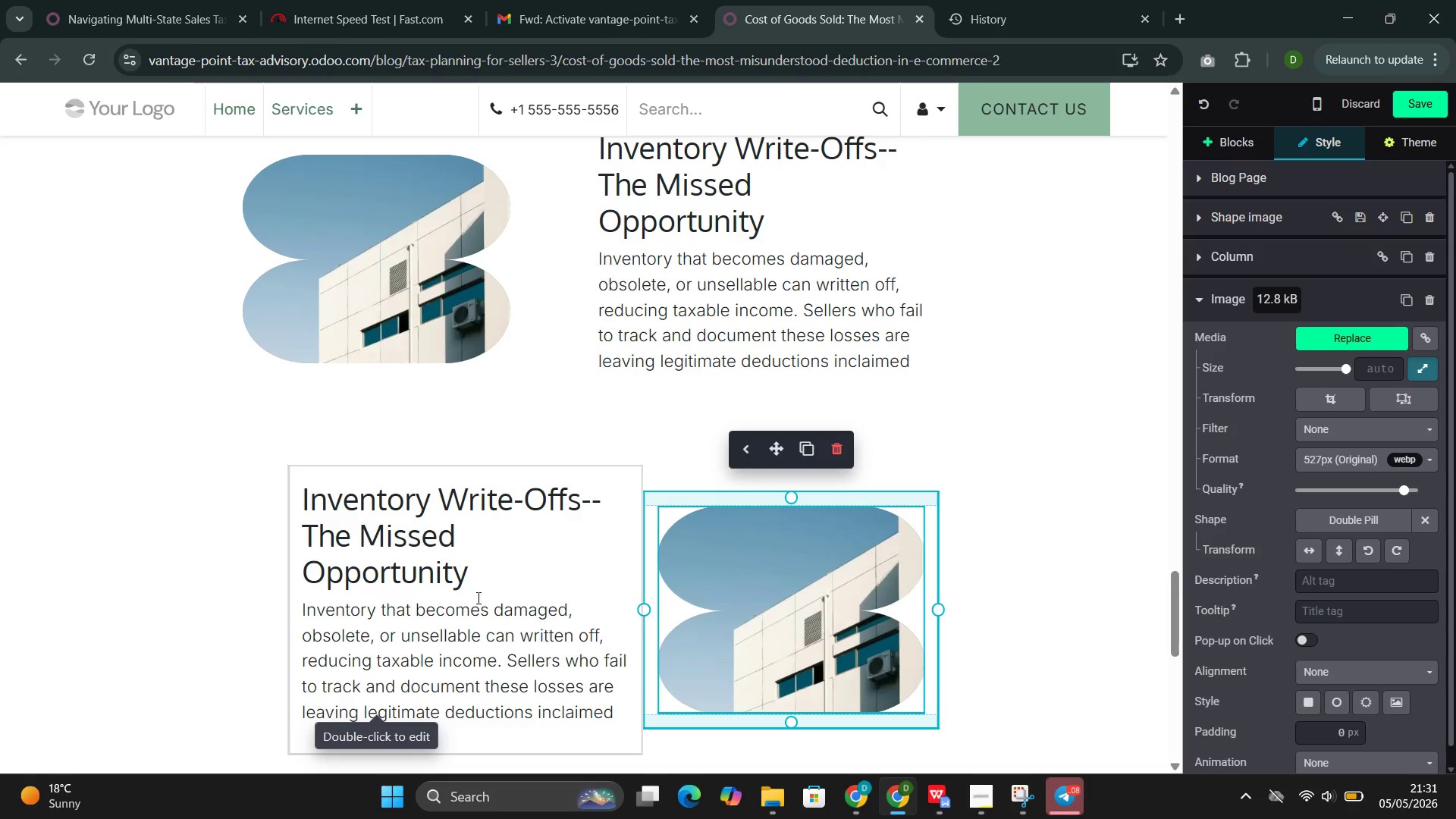 
left_click_drag(start_coordinate=[488, 576], to_coordinate=[317, 515])
 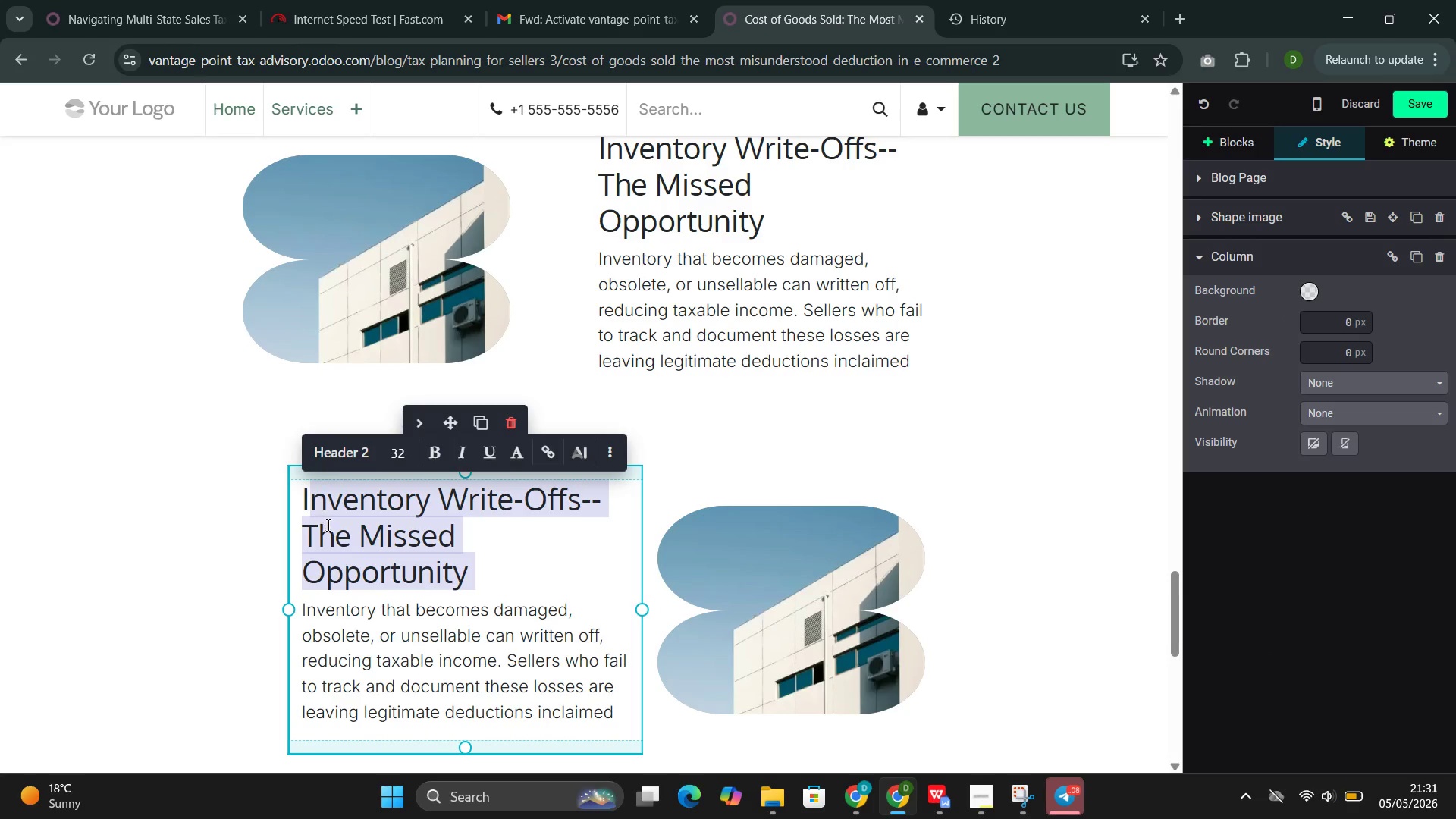 
key(Backspace)
 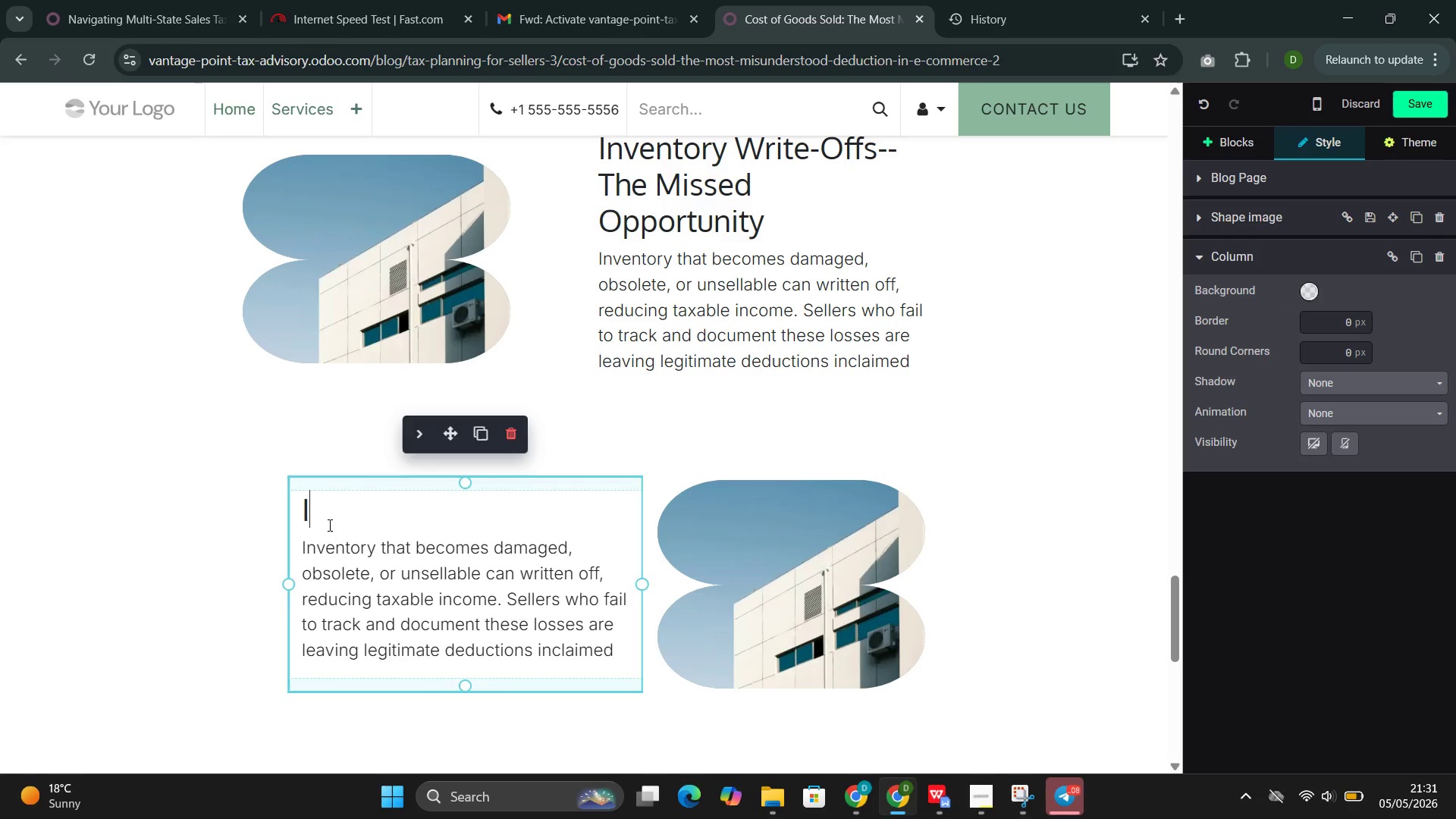 
key(Backspace)
 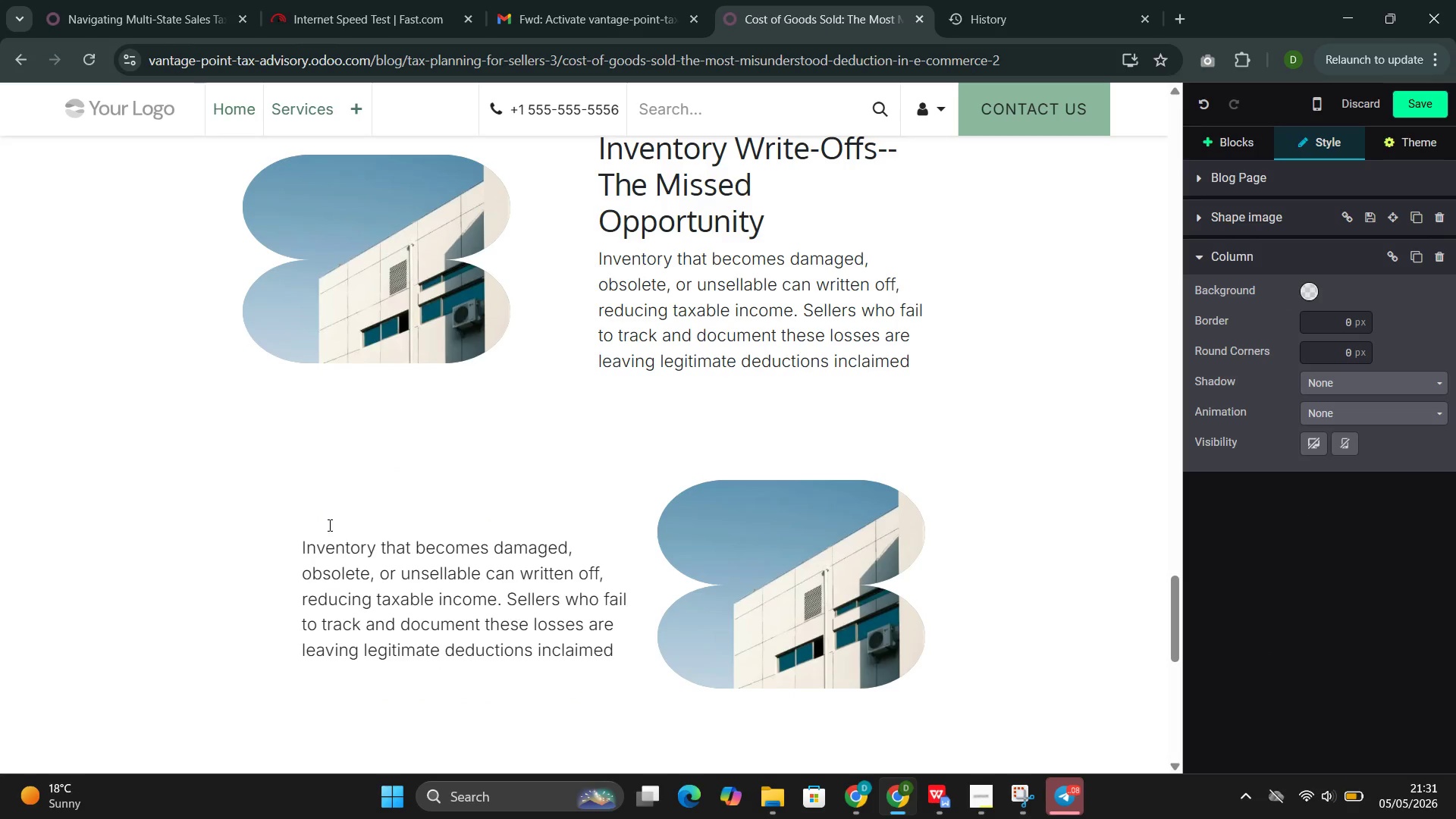 
key(ArrowLeft)
 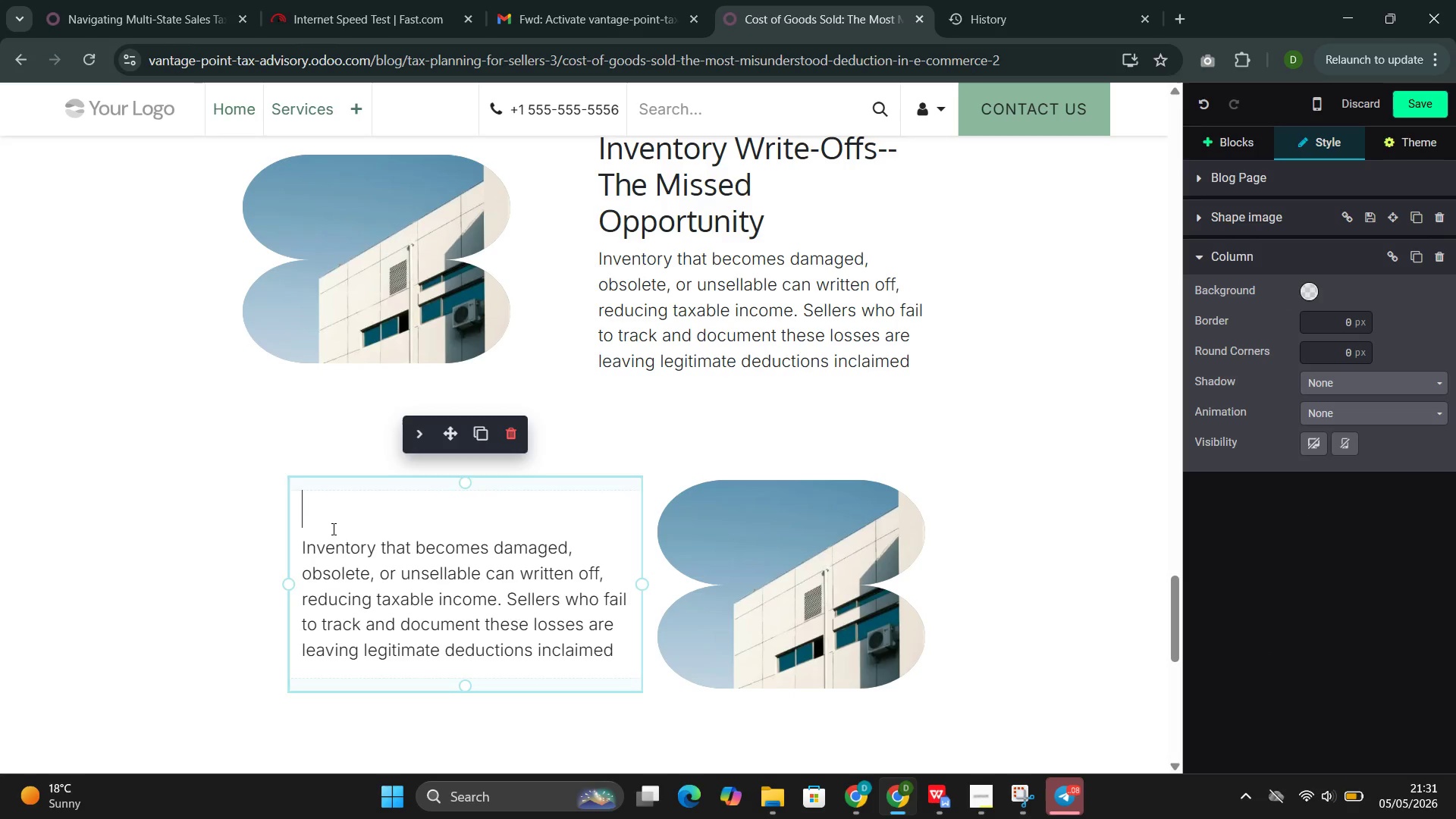 
key(ArrowDown)
 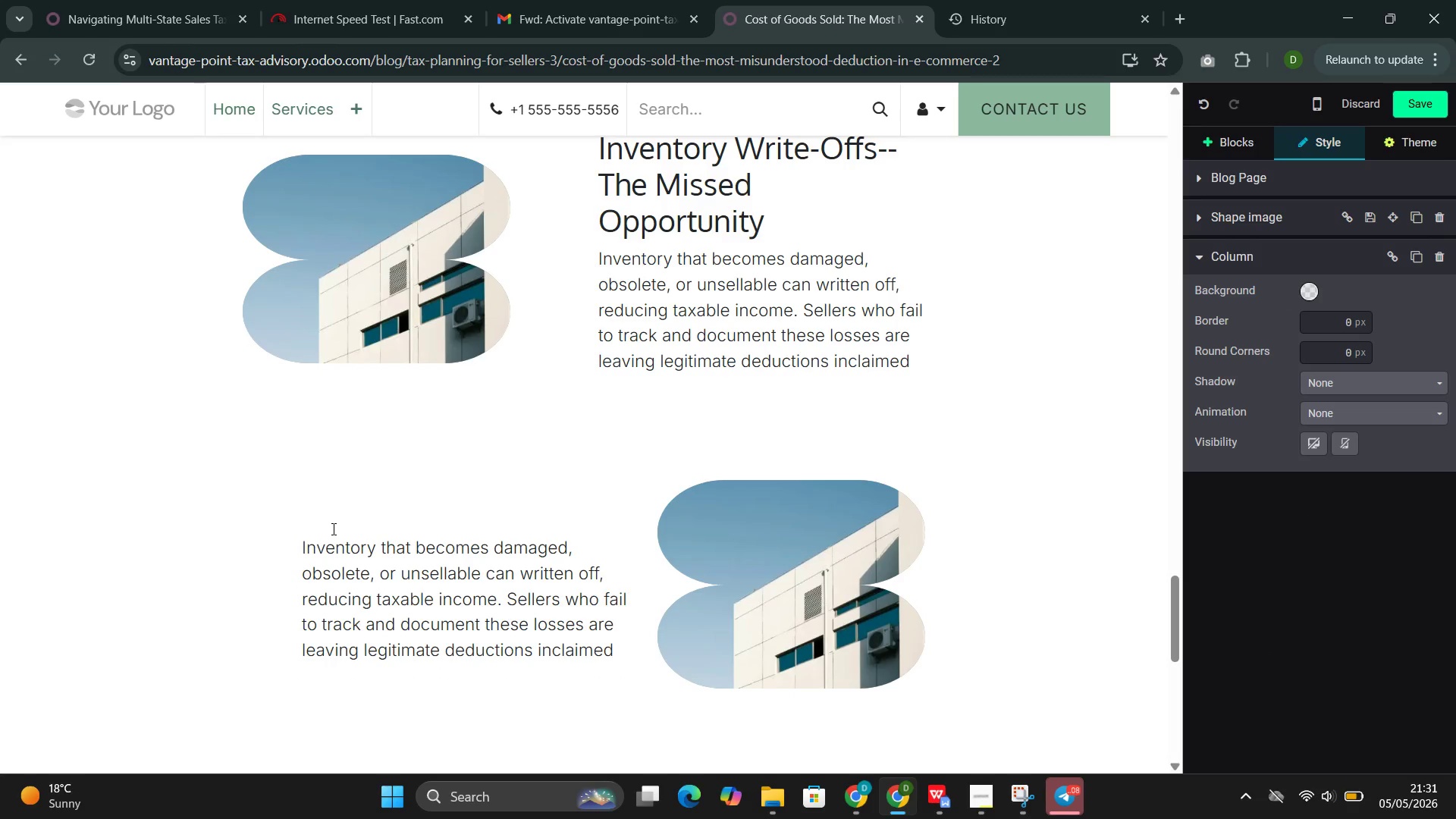 
key(Backspace)
 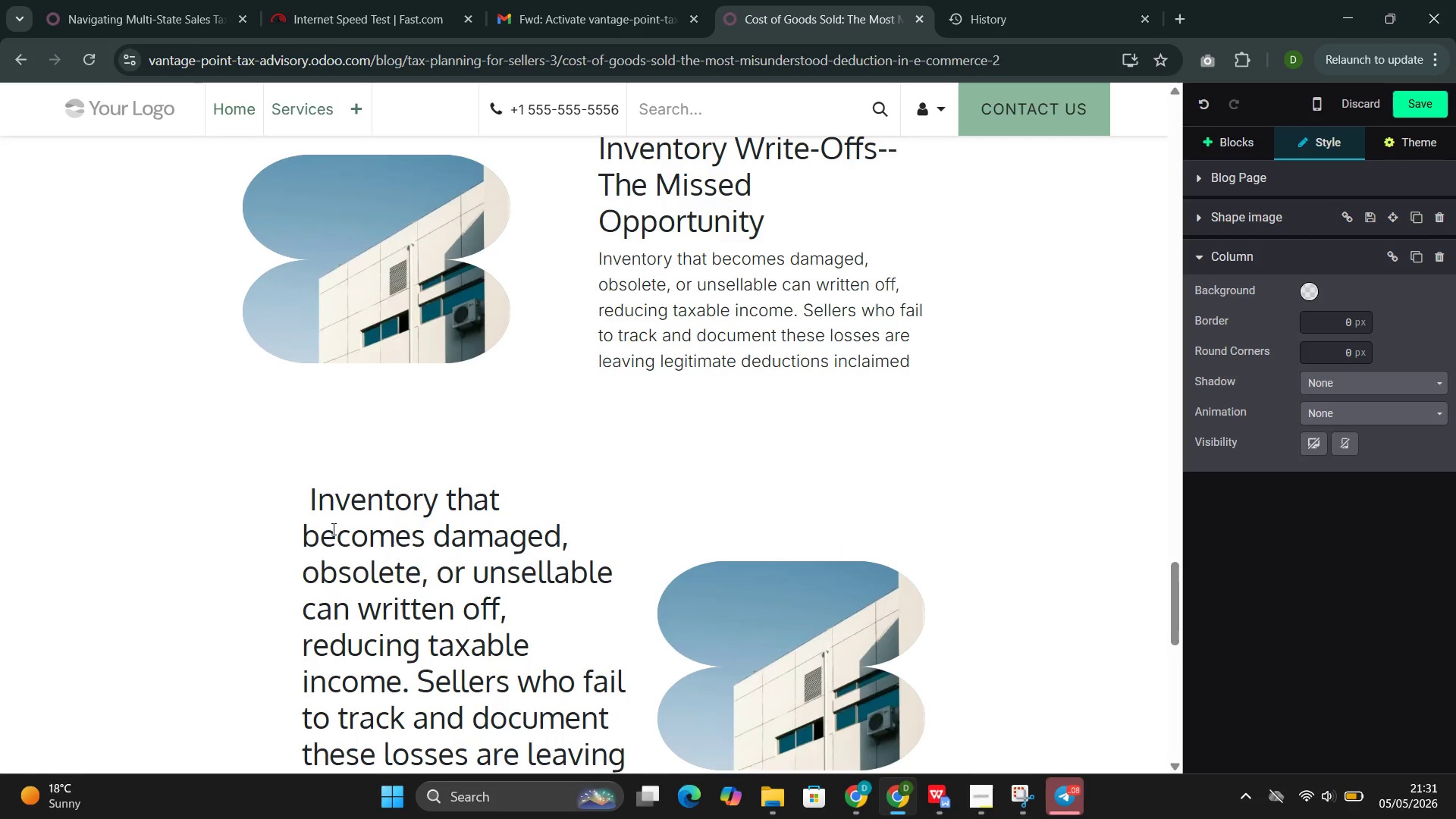 
key(Control+Z)
 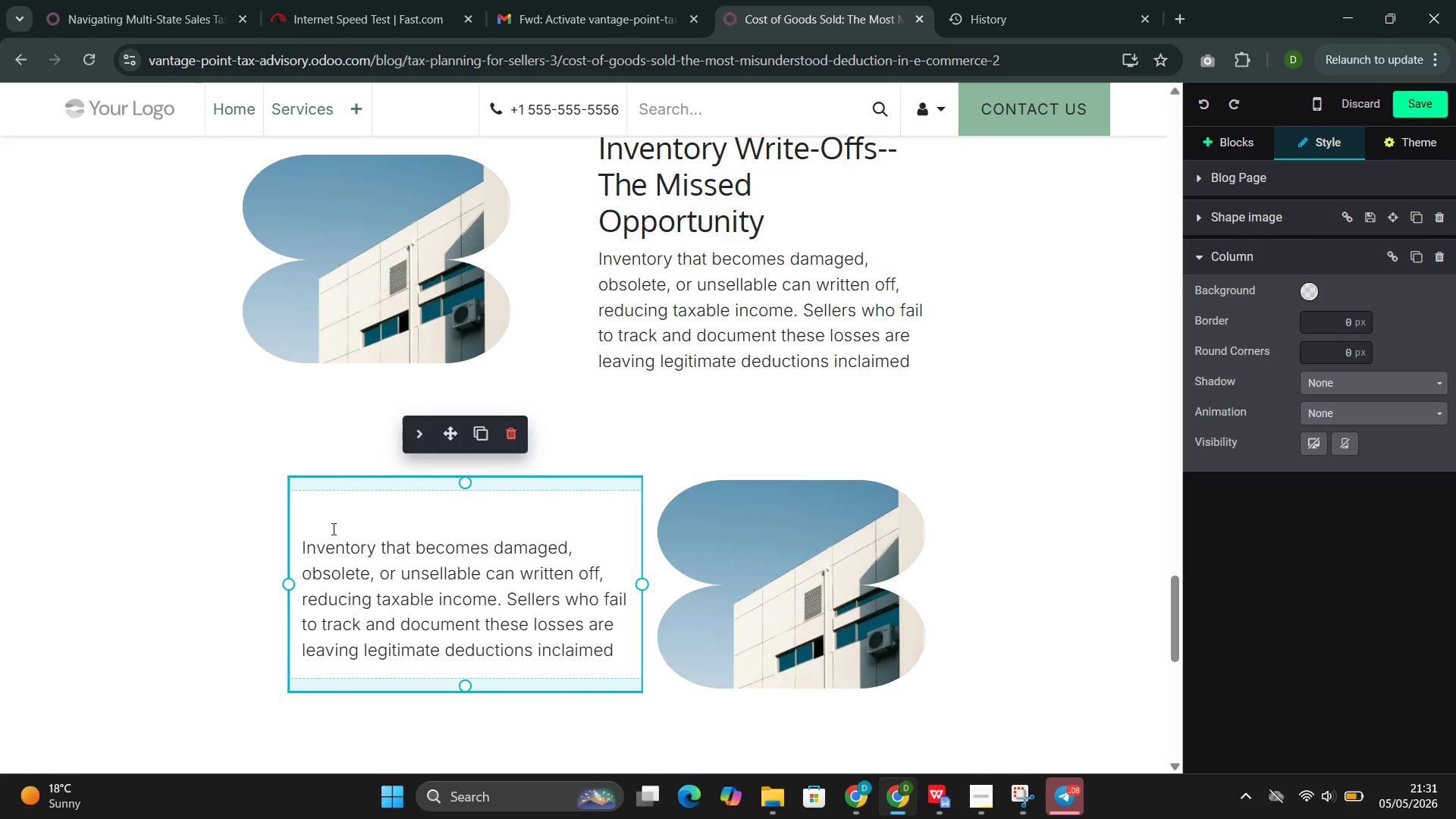 
key(ArrowRight)
 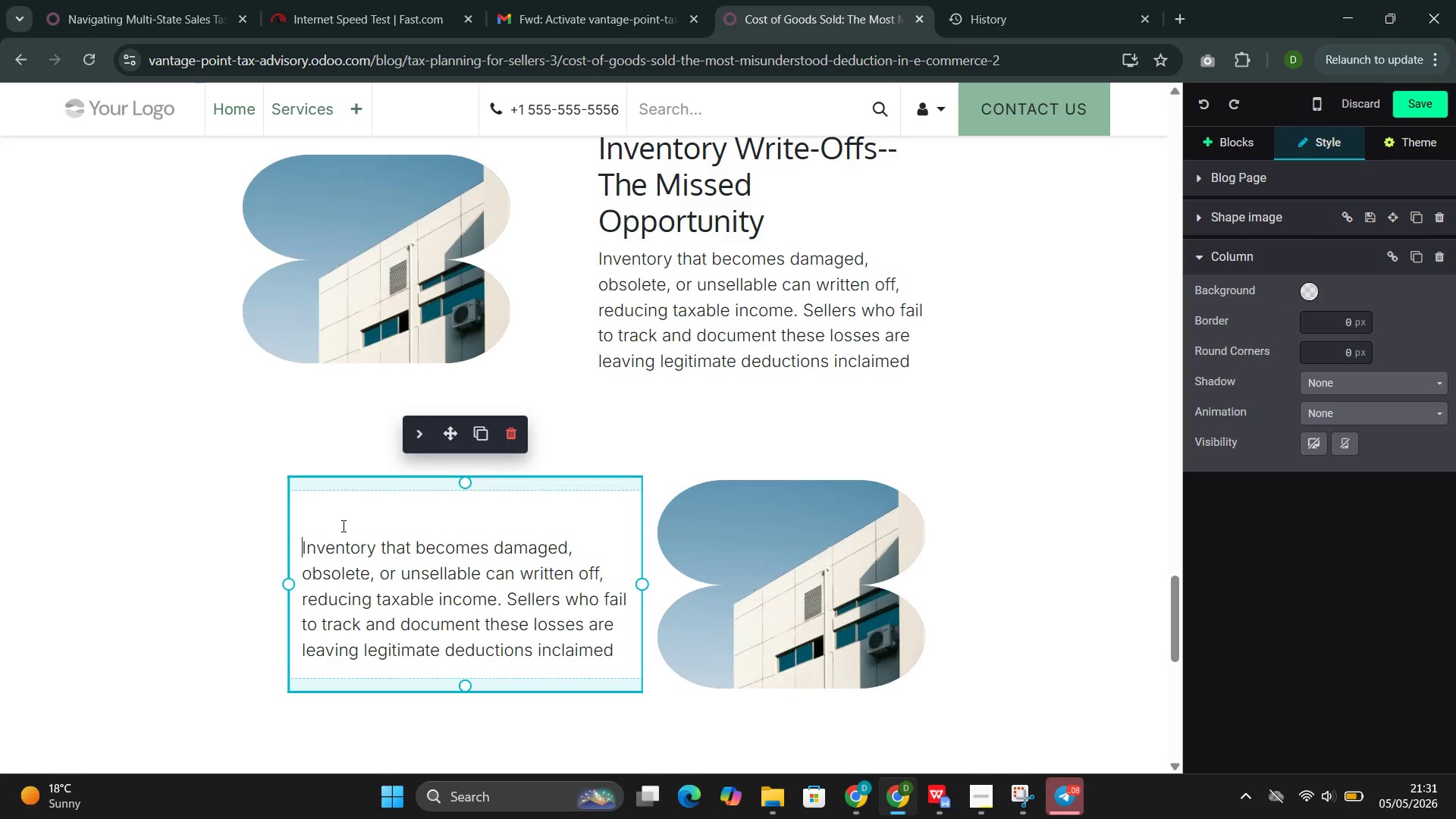 
left_click_drag(start_coordinate=[345, 521], to_coordinate=[341, 518])
 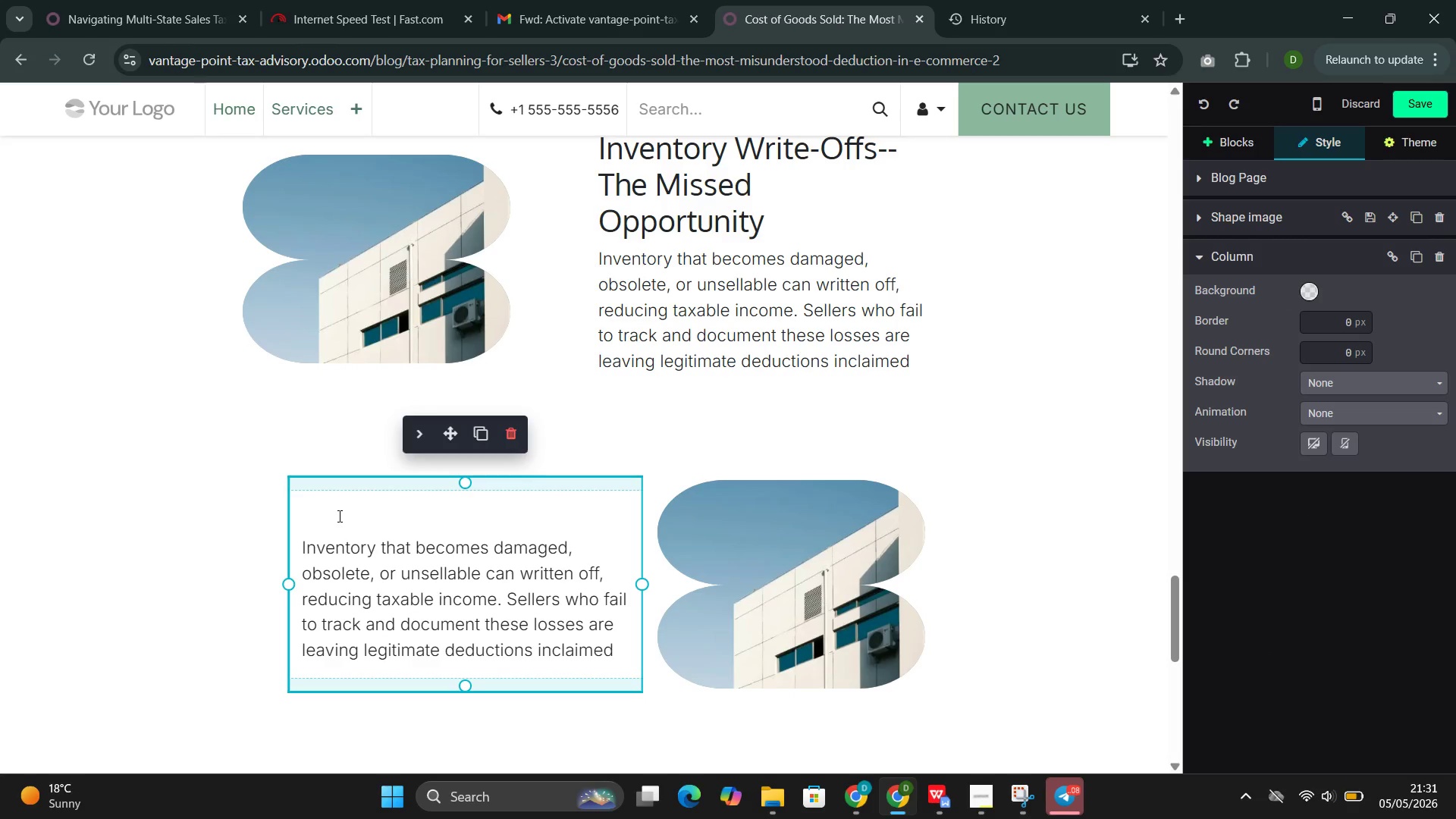 
key(Backspace)
 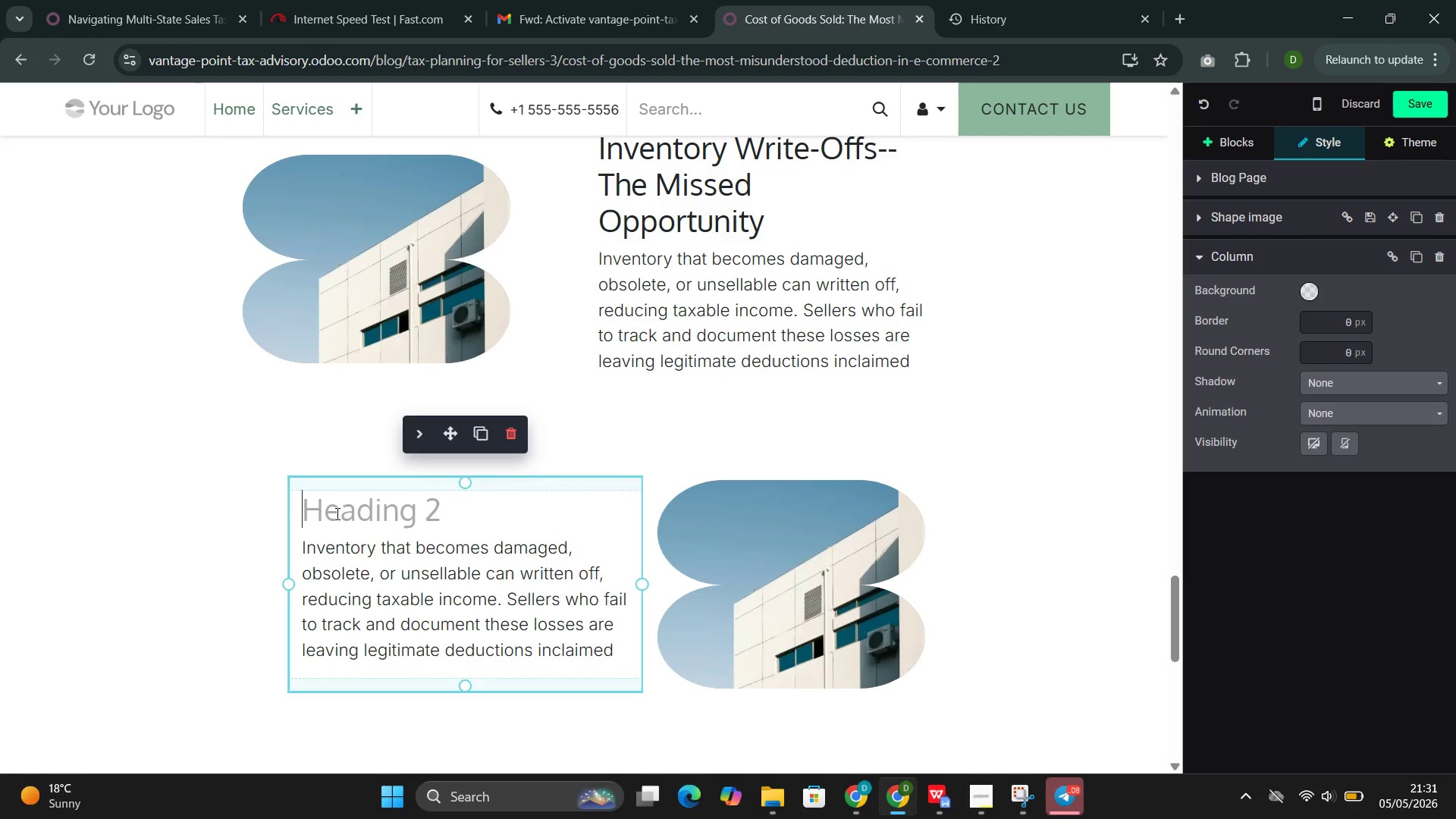 
key(Backspace)
 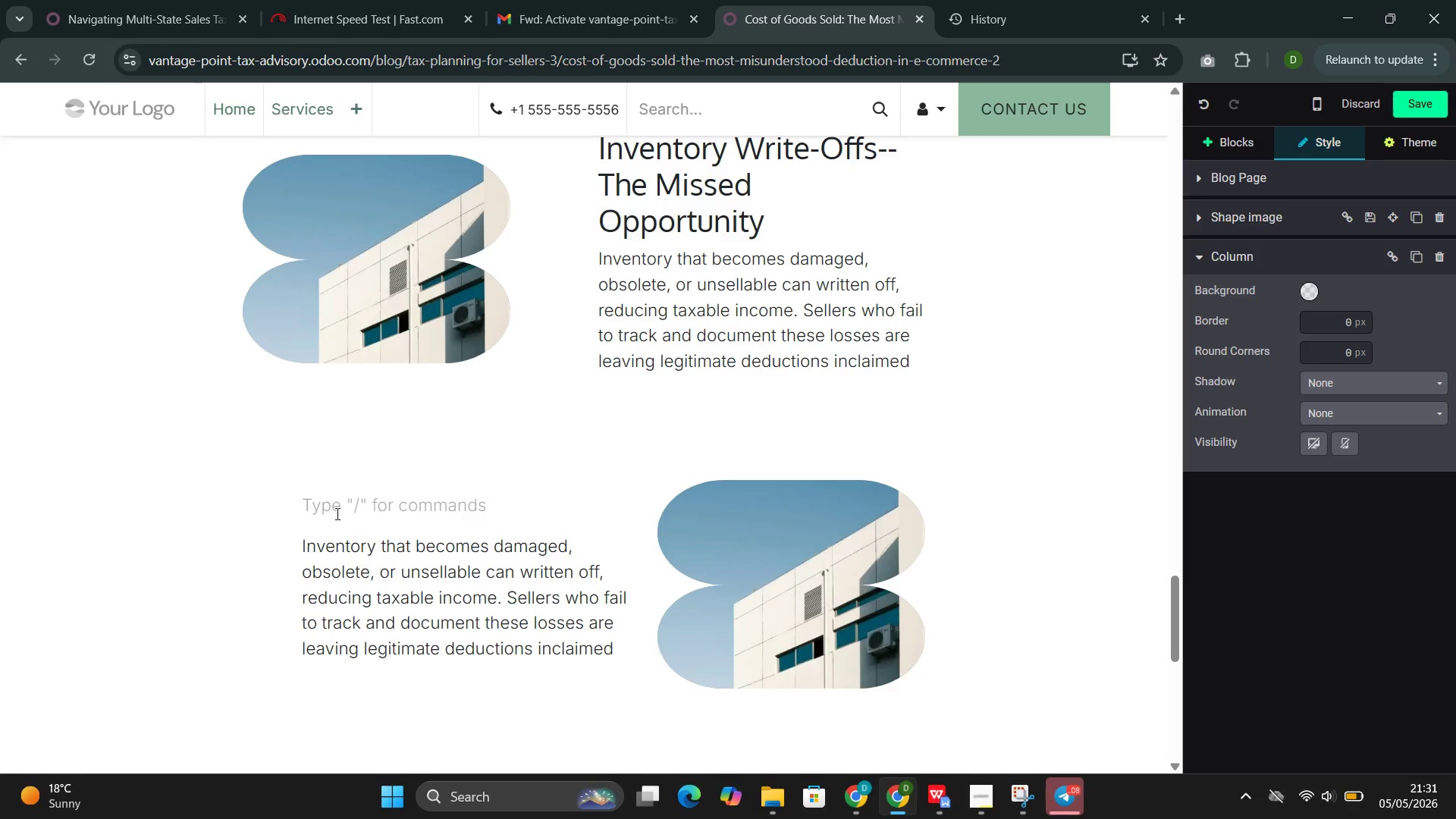 
key(Backspace)
 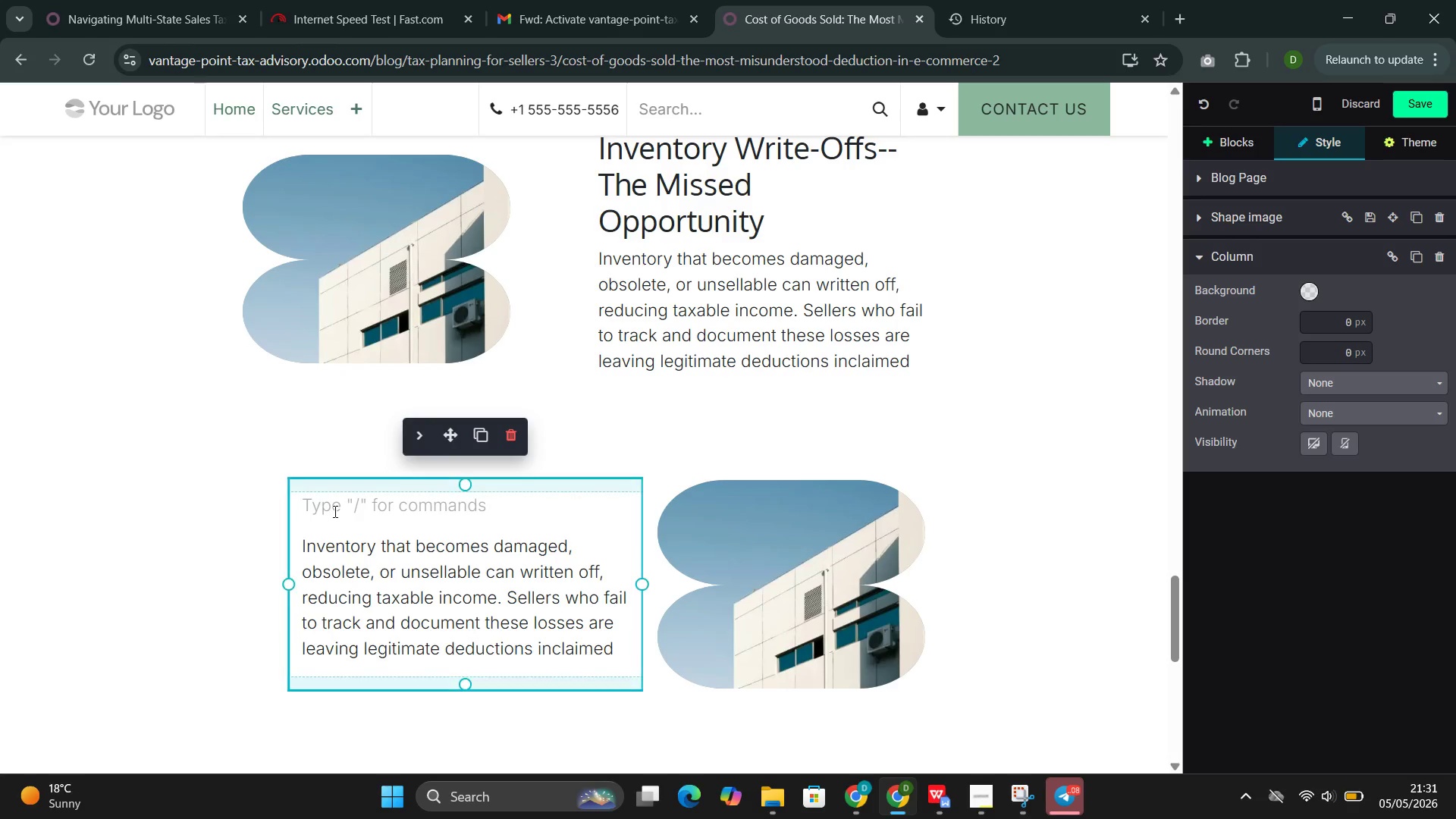 
key(ArrowDown)
 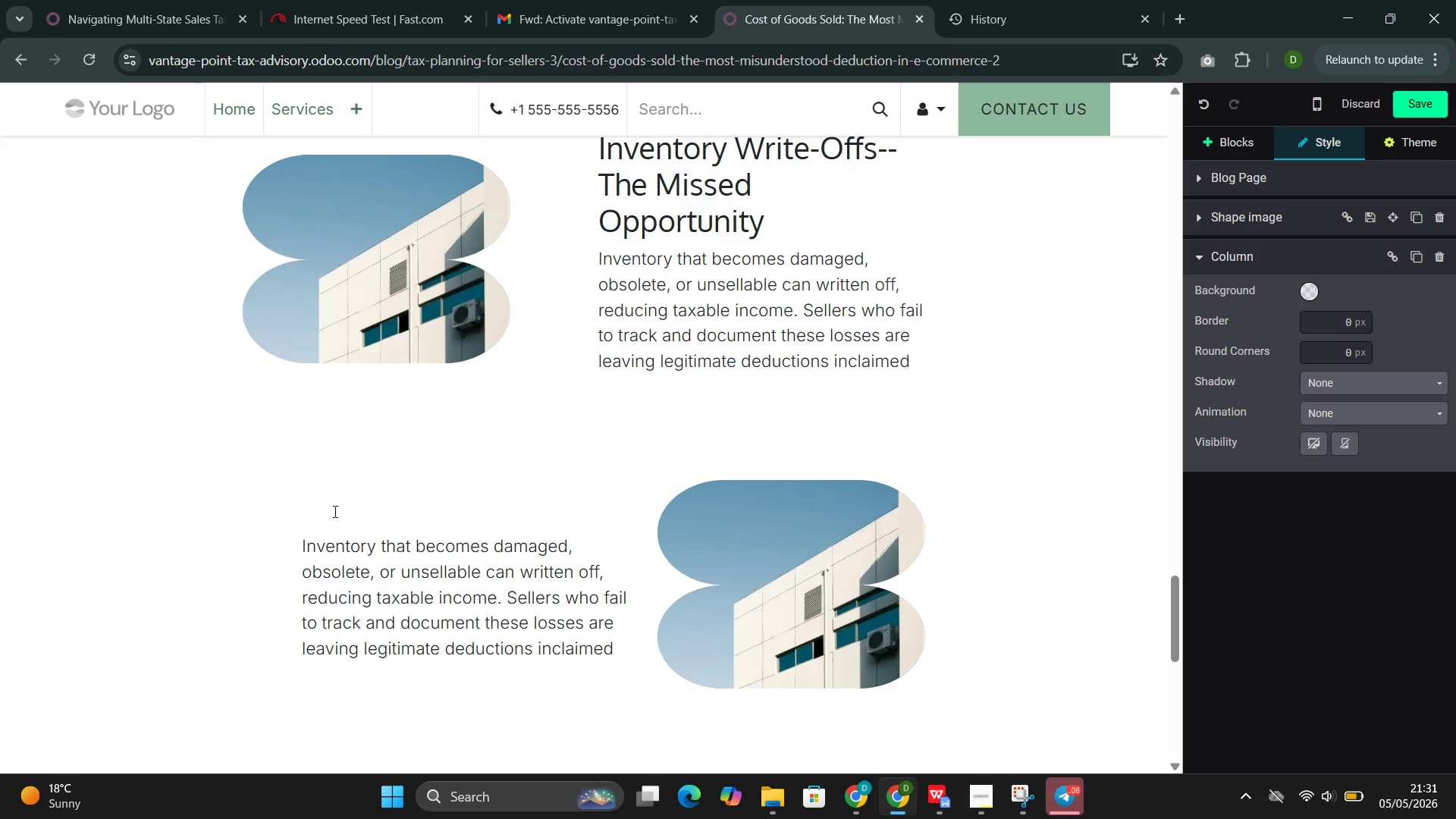 
key(Backspace)
 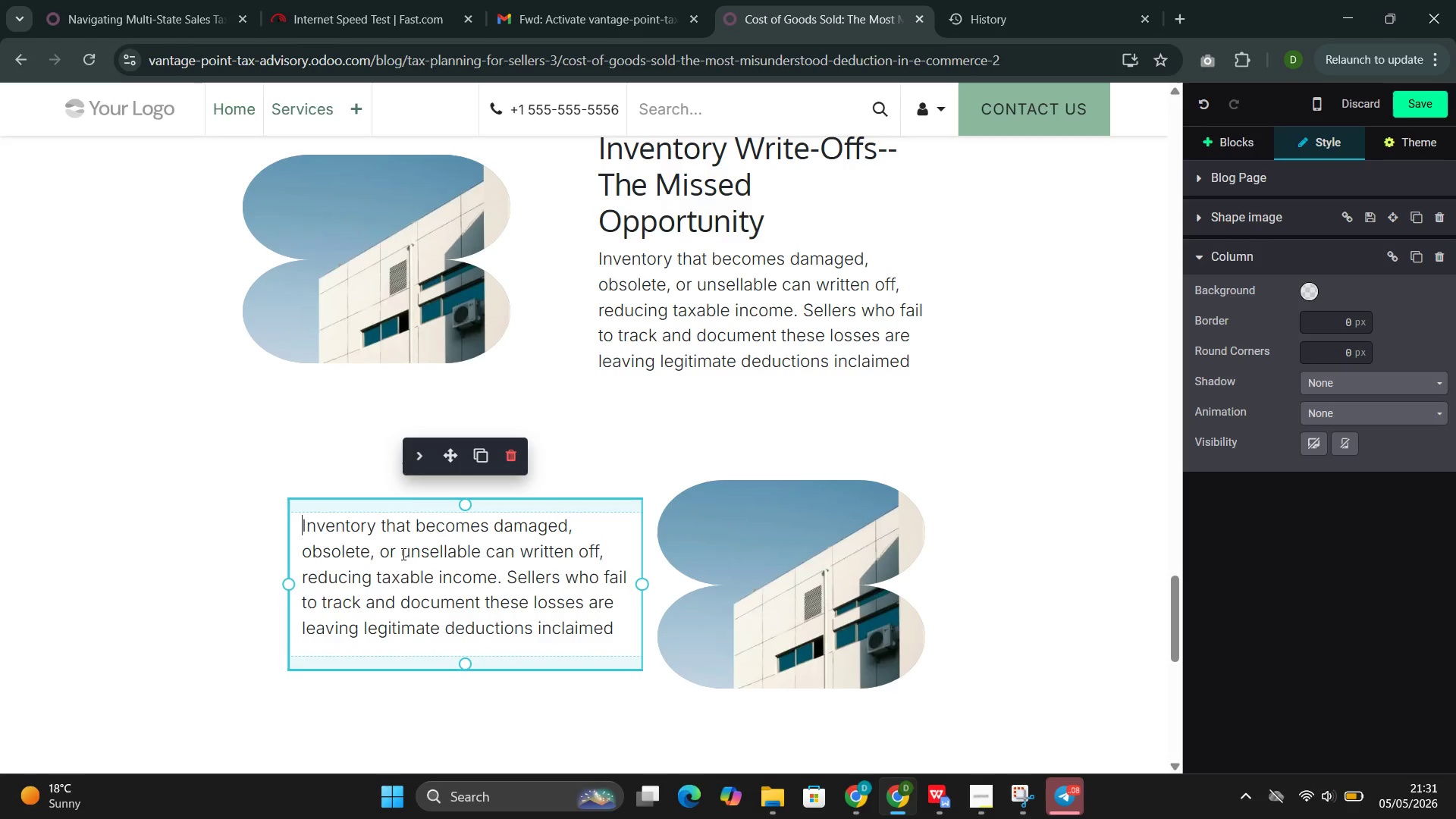 
double_click([402, 554])
 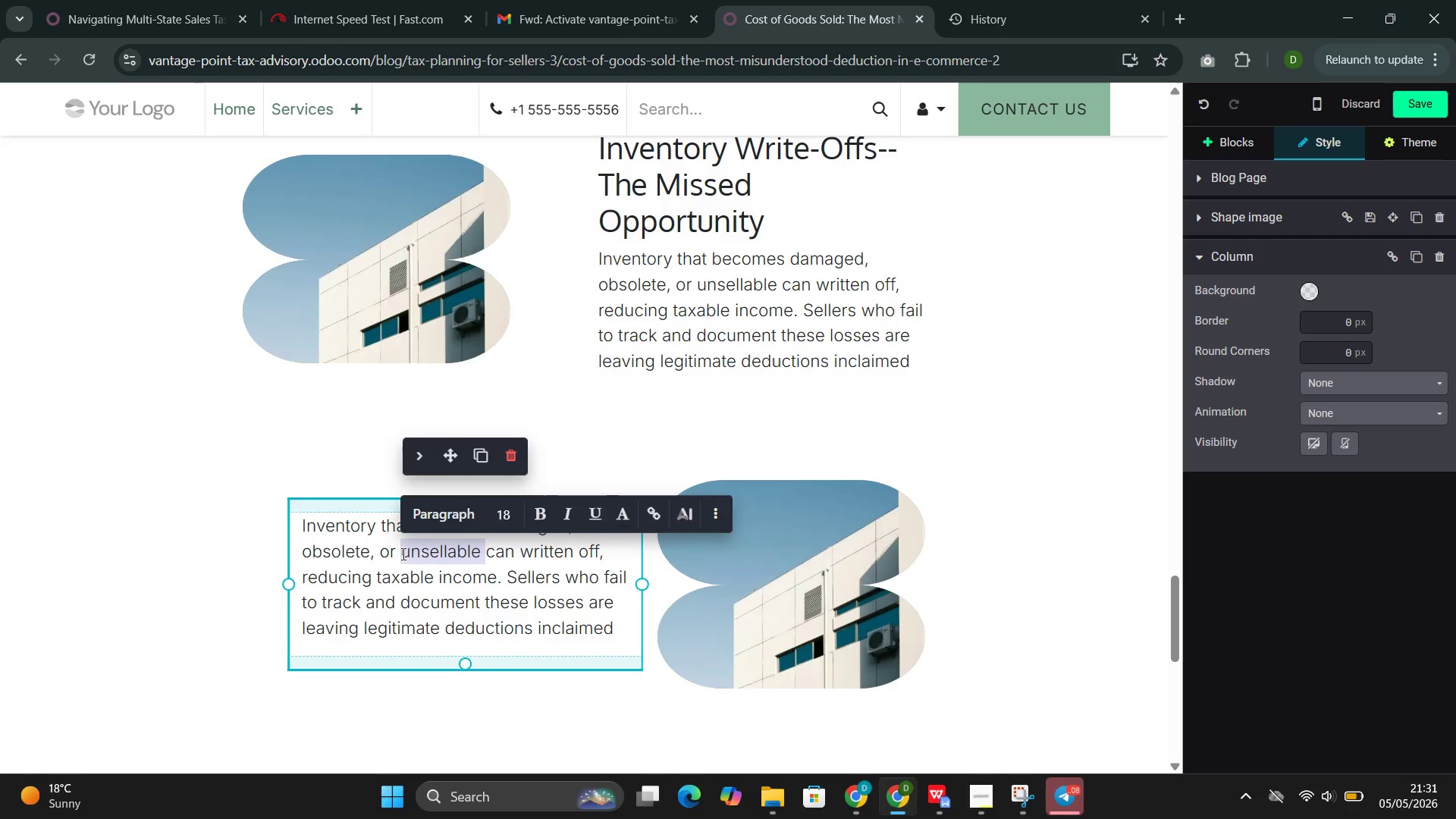 
triple_click([402, 554])
 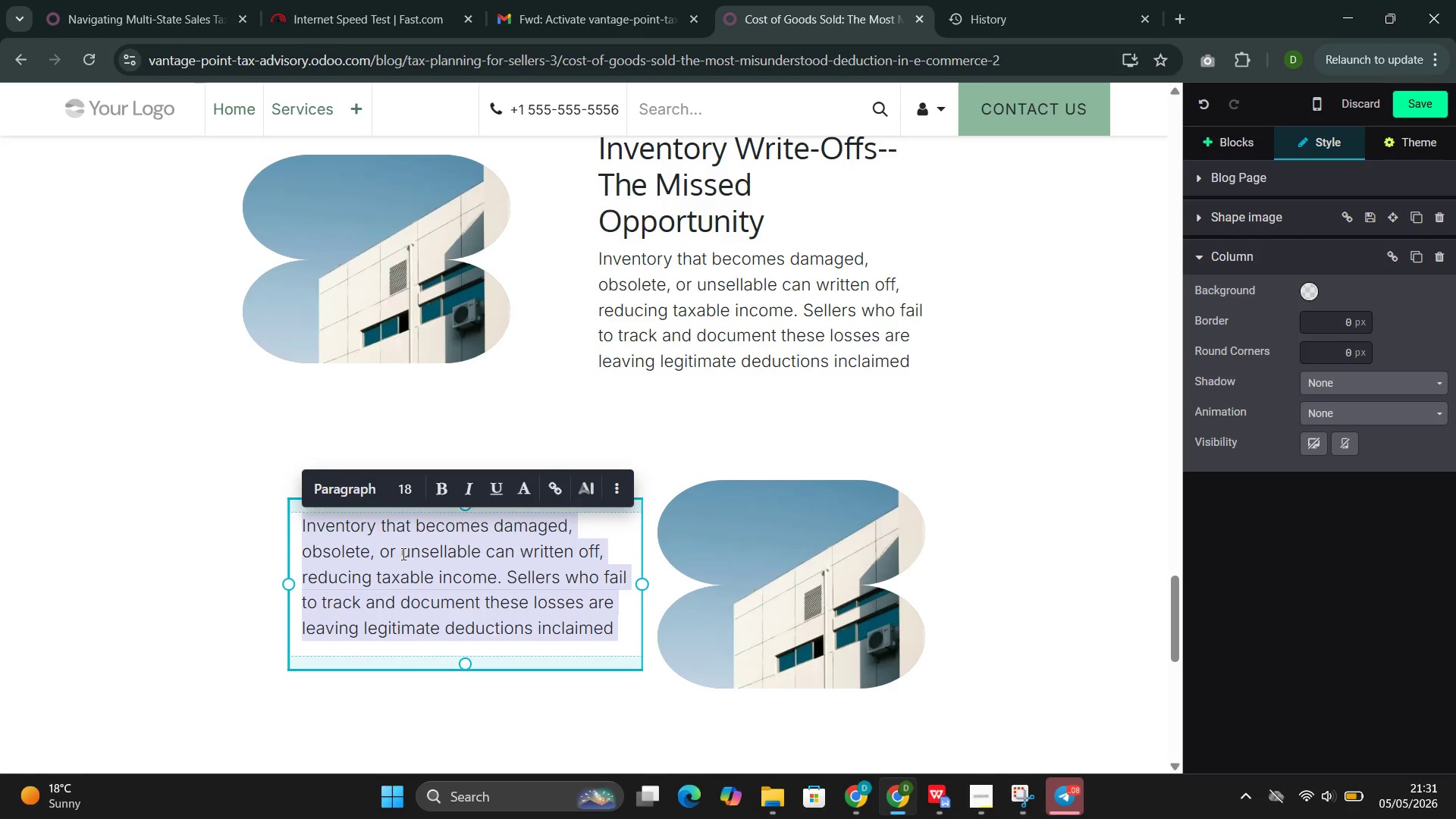 
type(For Amazon)
 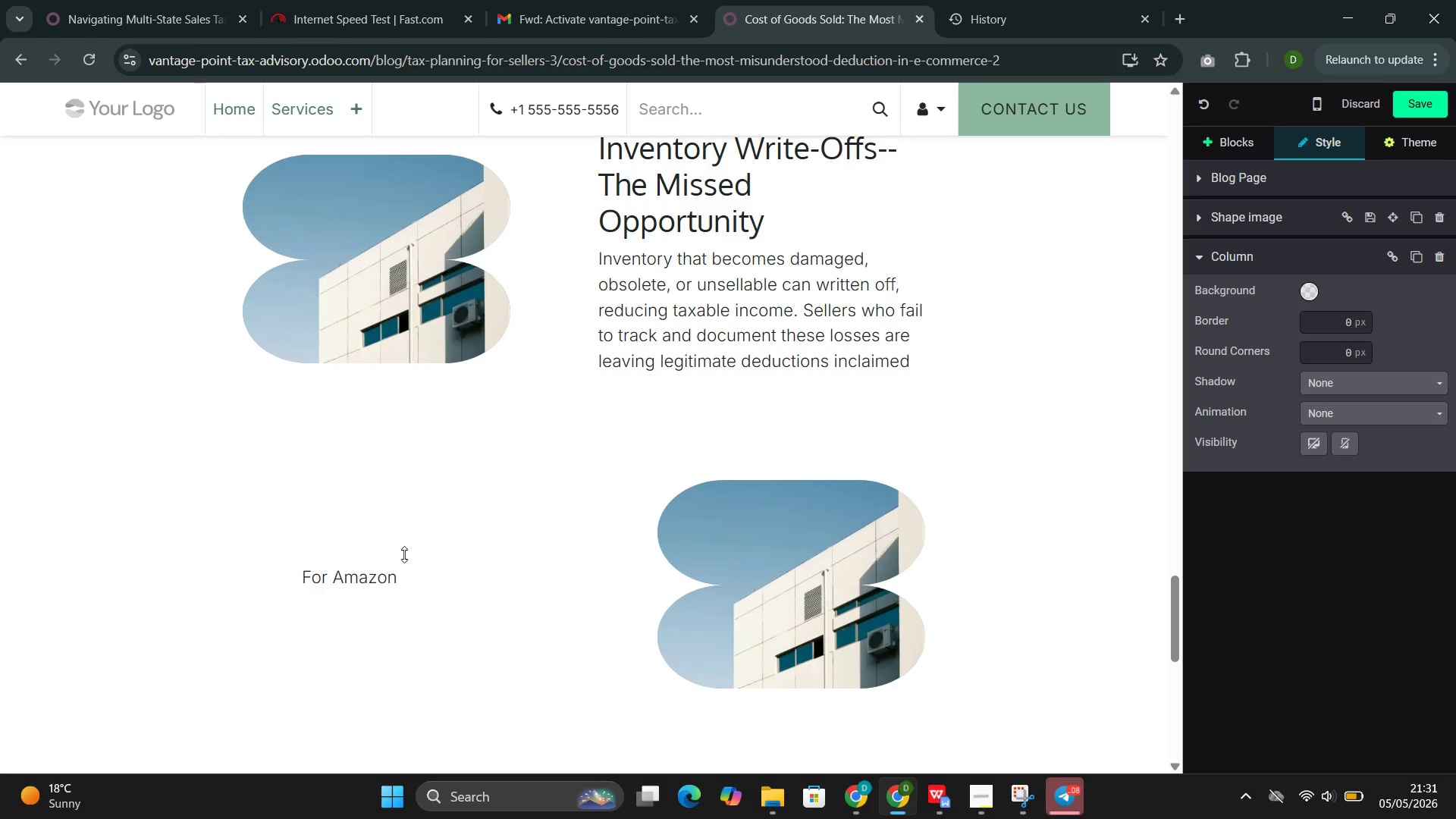 
wait(16.05)
 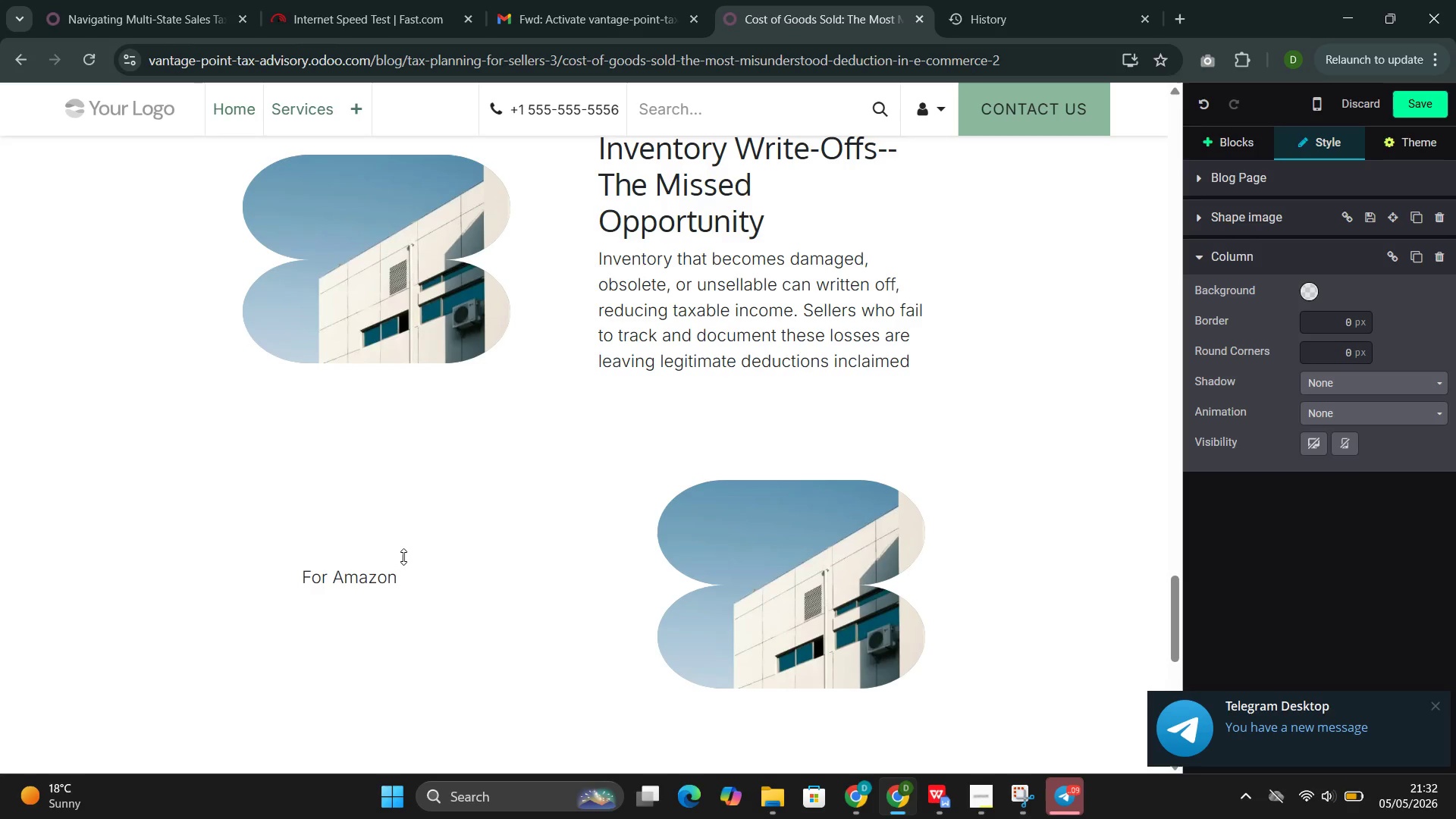 
type( FBA sellers, )
 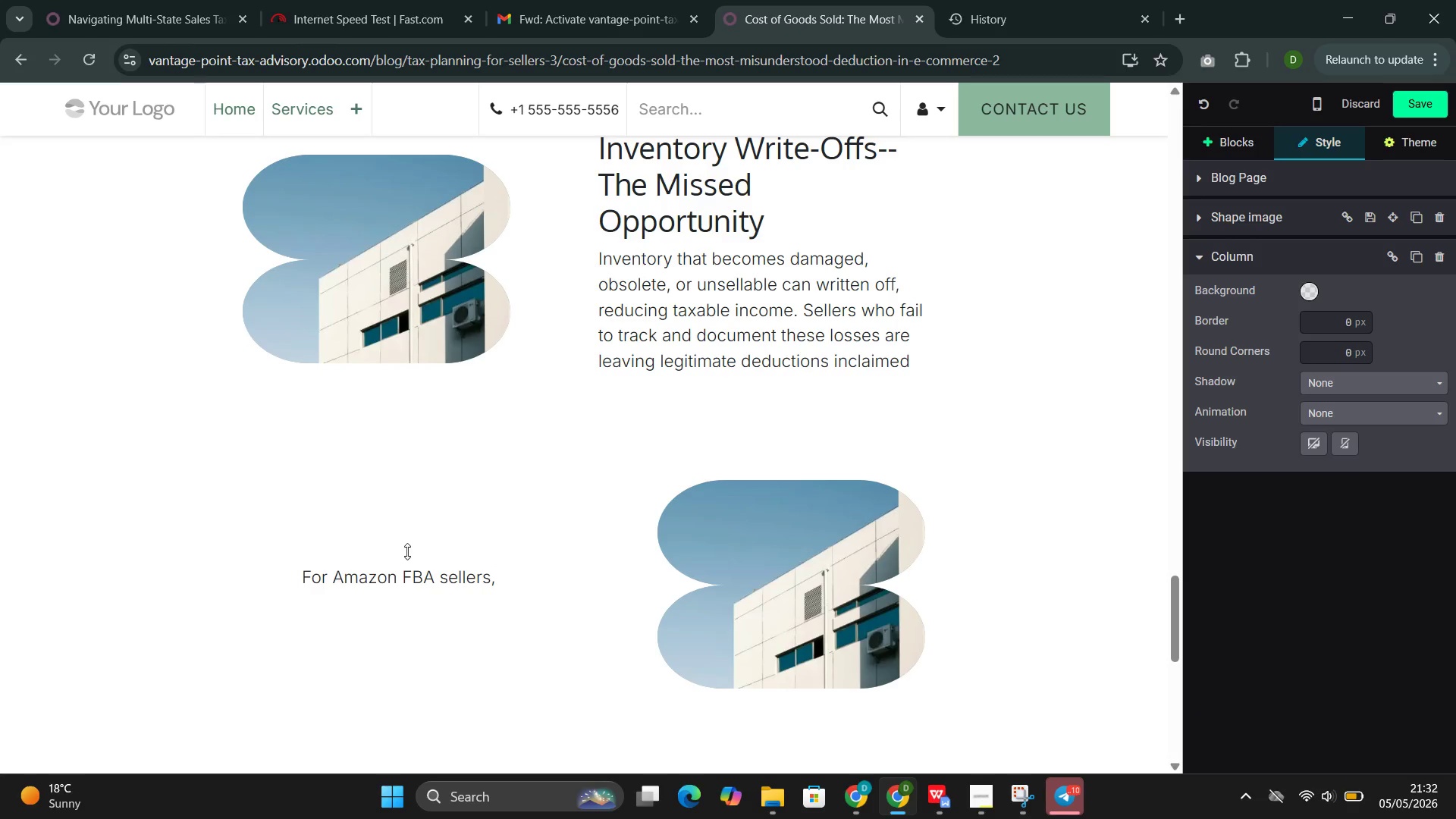 
type(inver)
 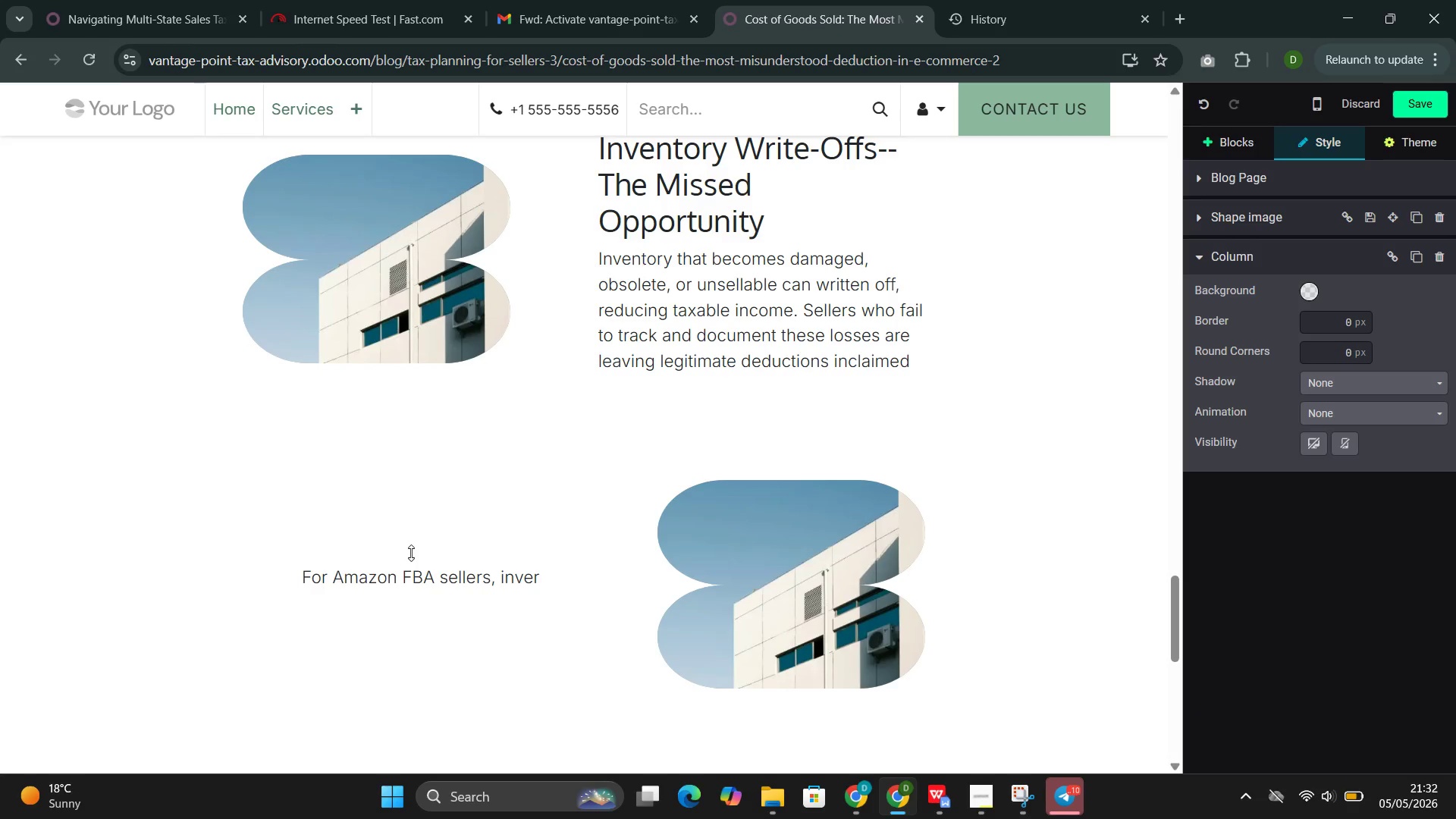 
key(Backspace)
type(ntory that Amazon flags as unsellable--damaged, customer-returned, or sr)
key(Backspace)
type(tranded--should br )
key(Backspace)
key(Backspace)
type(e reviewed monthly.)
 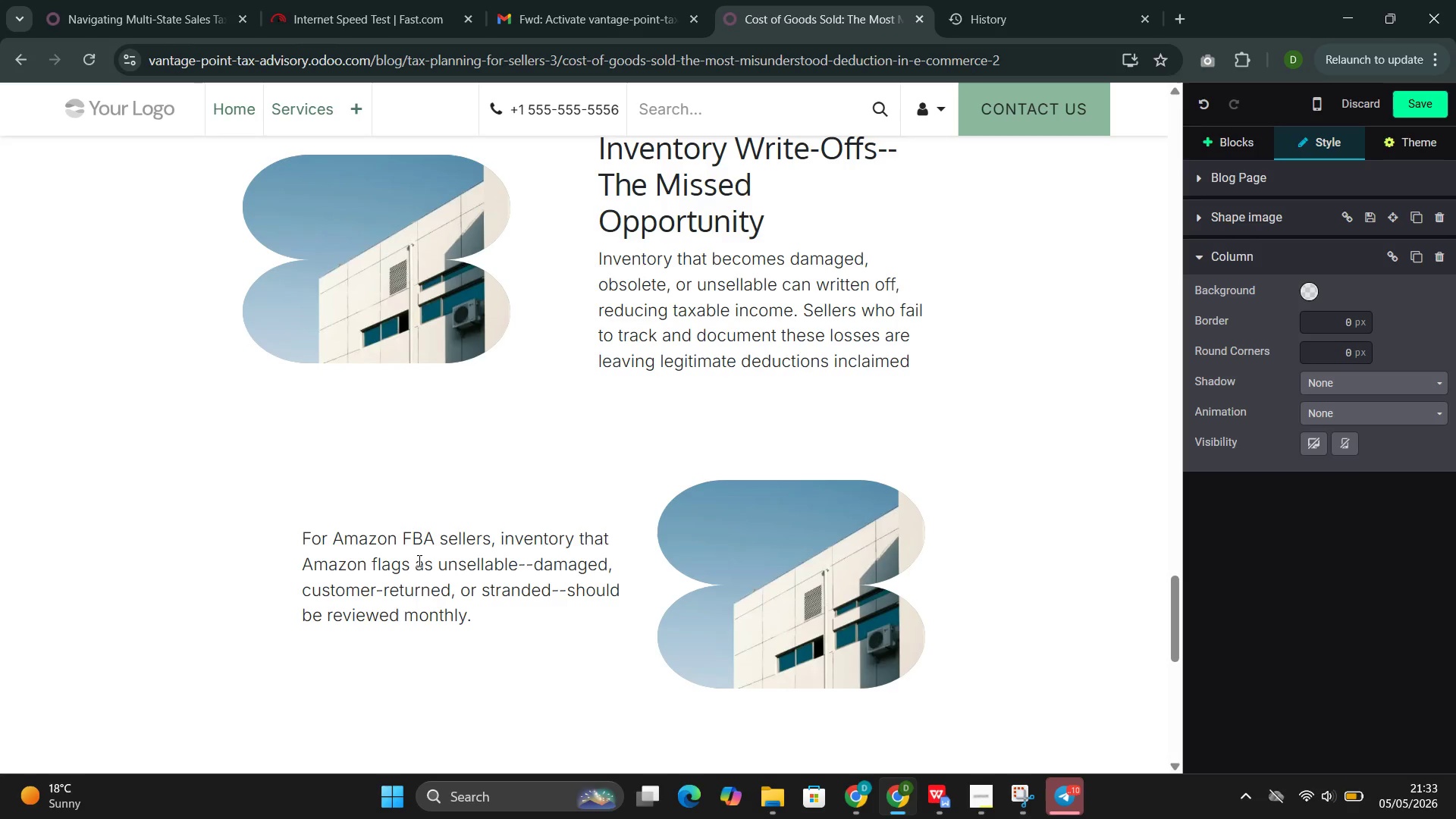 
type( Items that cannot be )
 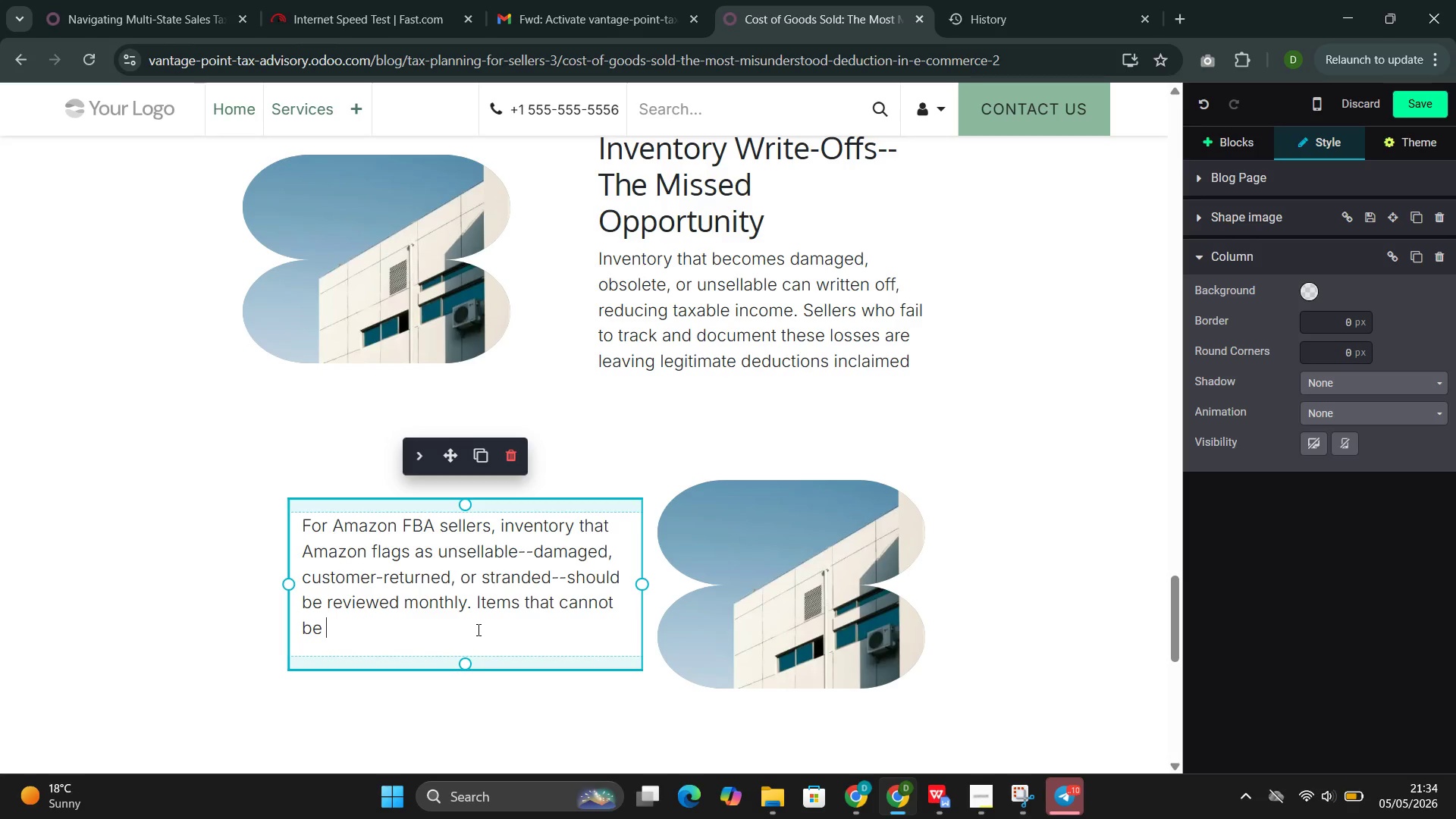 
wait(25.41)
 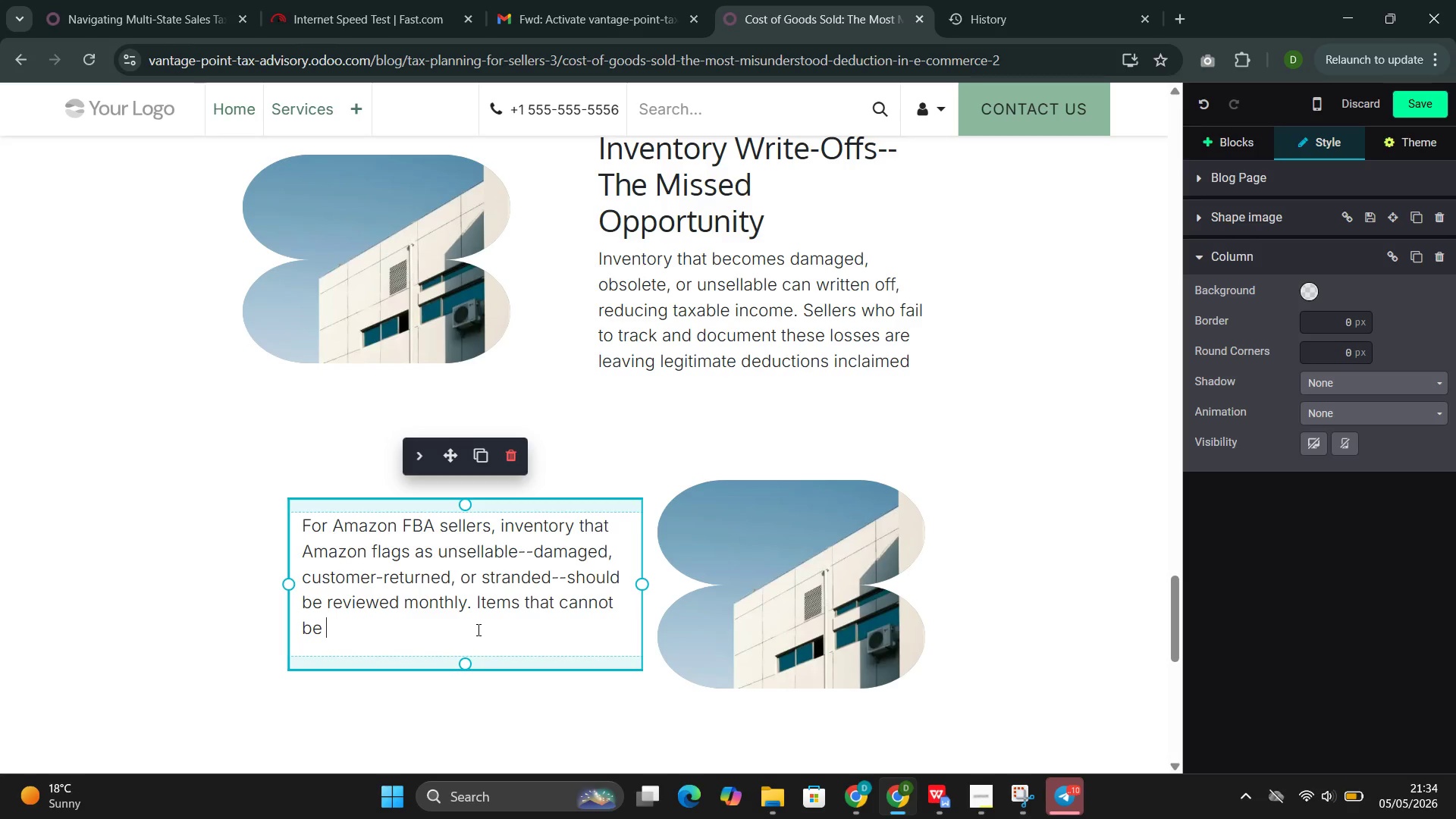 
type(recovered or retu)
 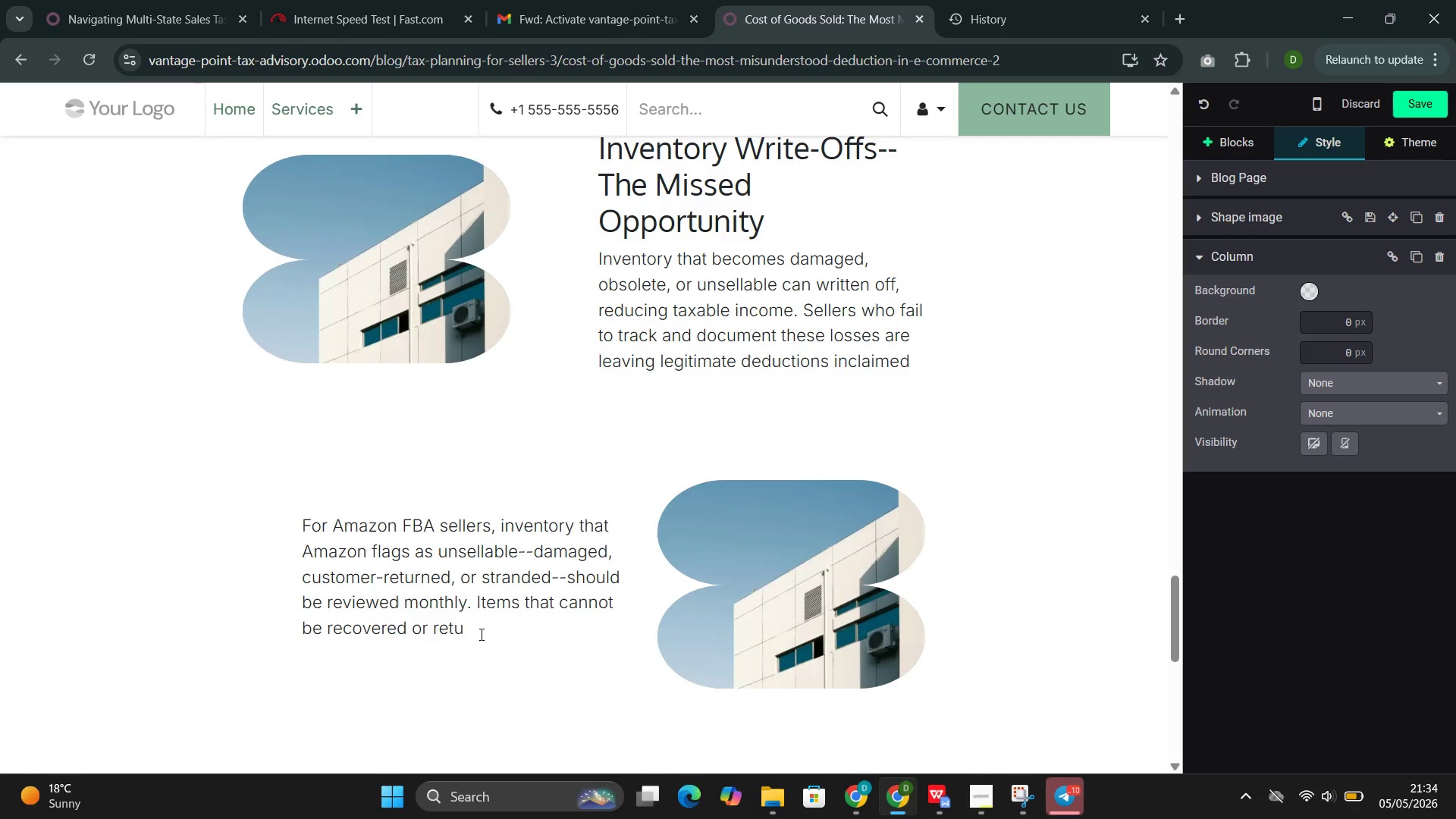 
type(red to sellable condition represent real)
 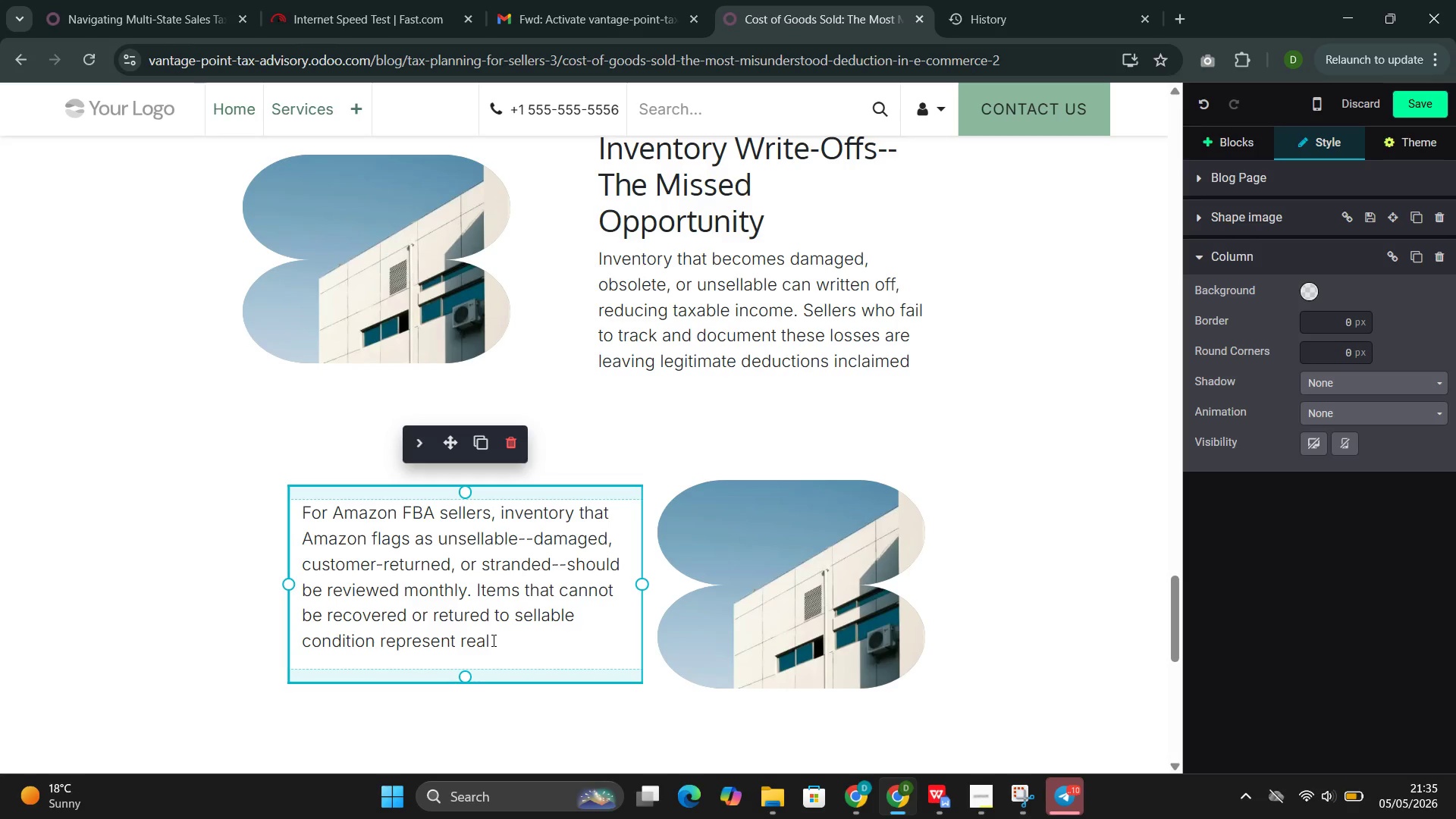 
wait(18.34)
 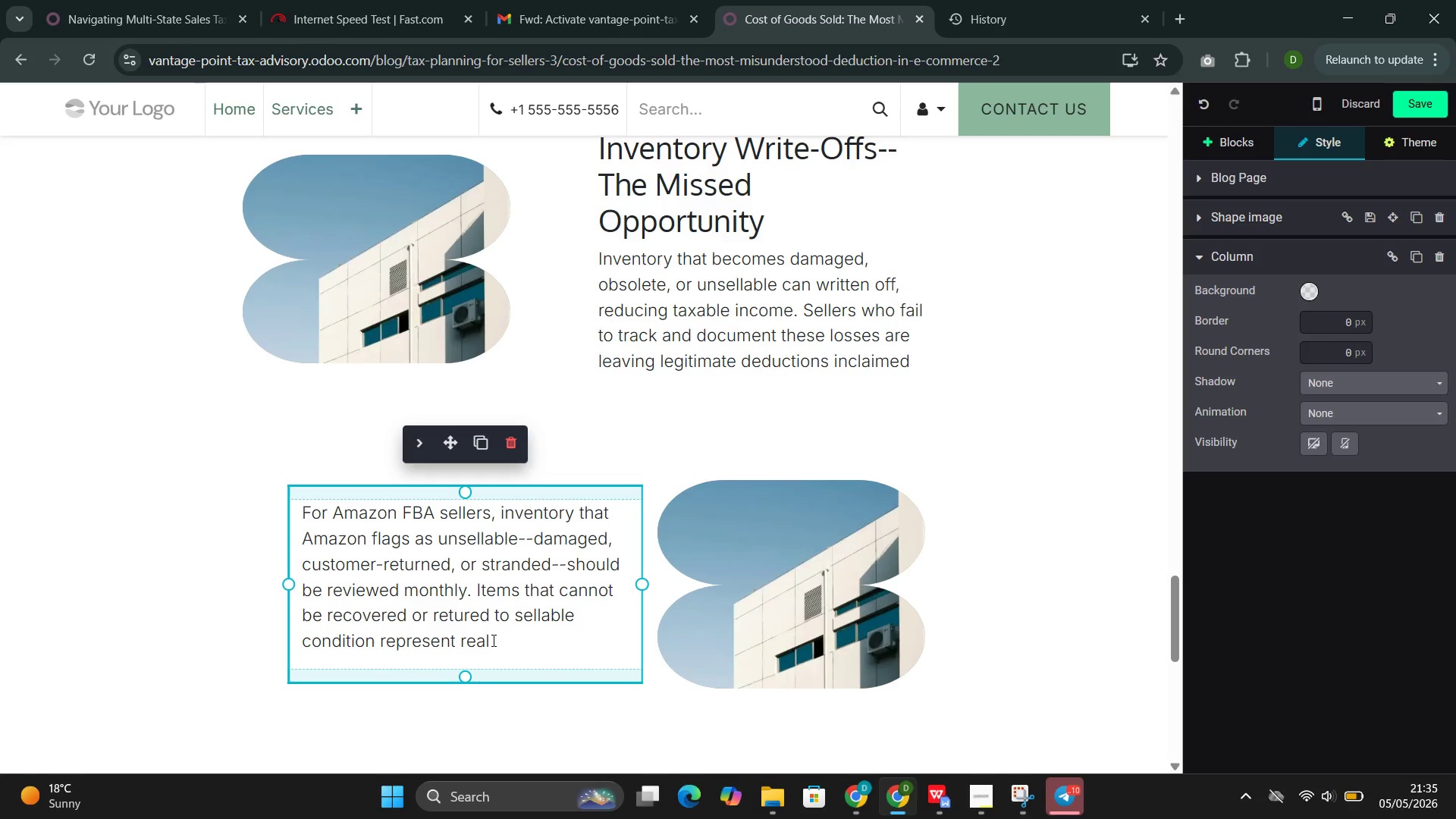 
type( econo)
 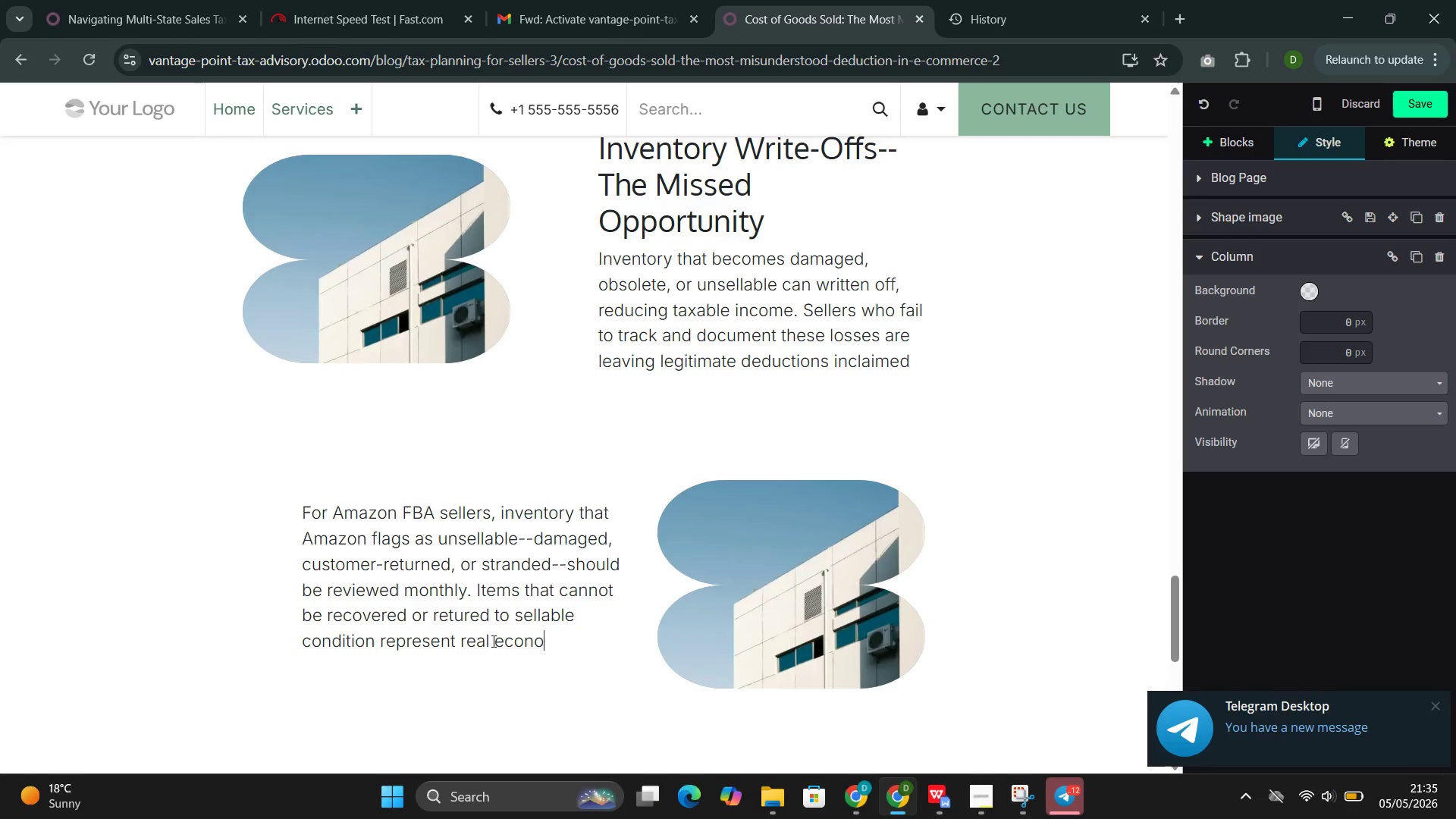 
type(mic)
 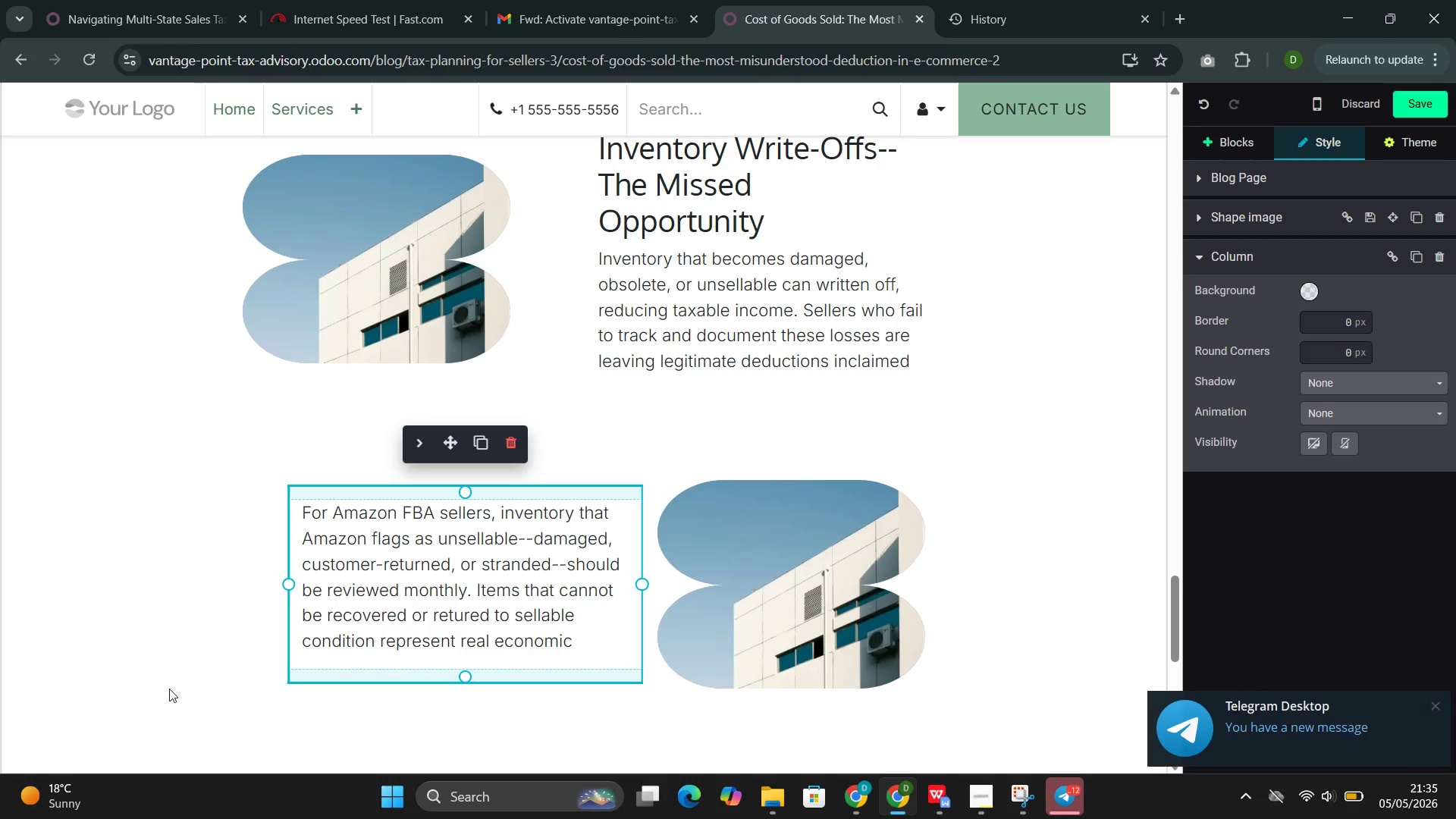 
wait(5.09)
 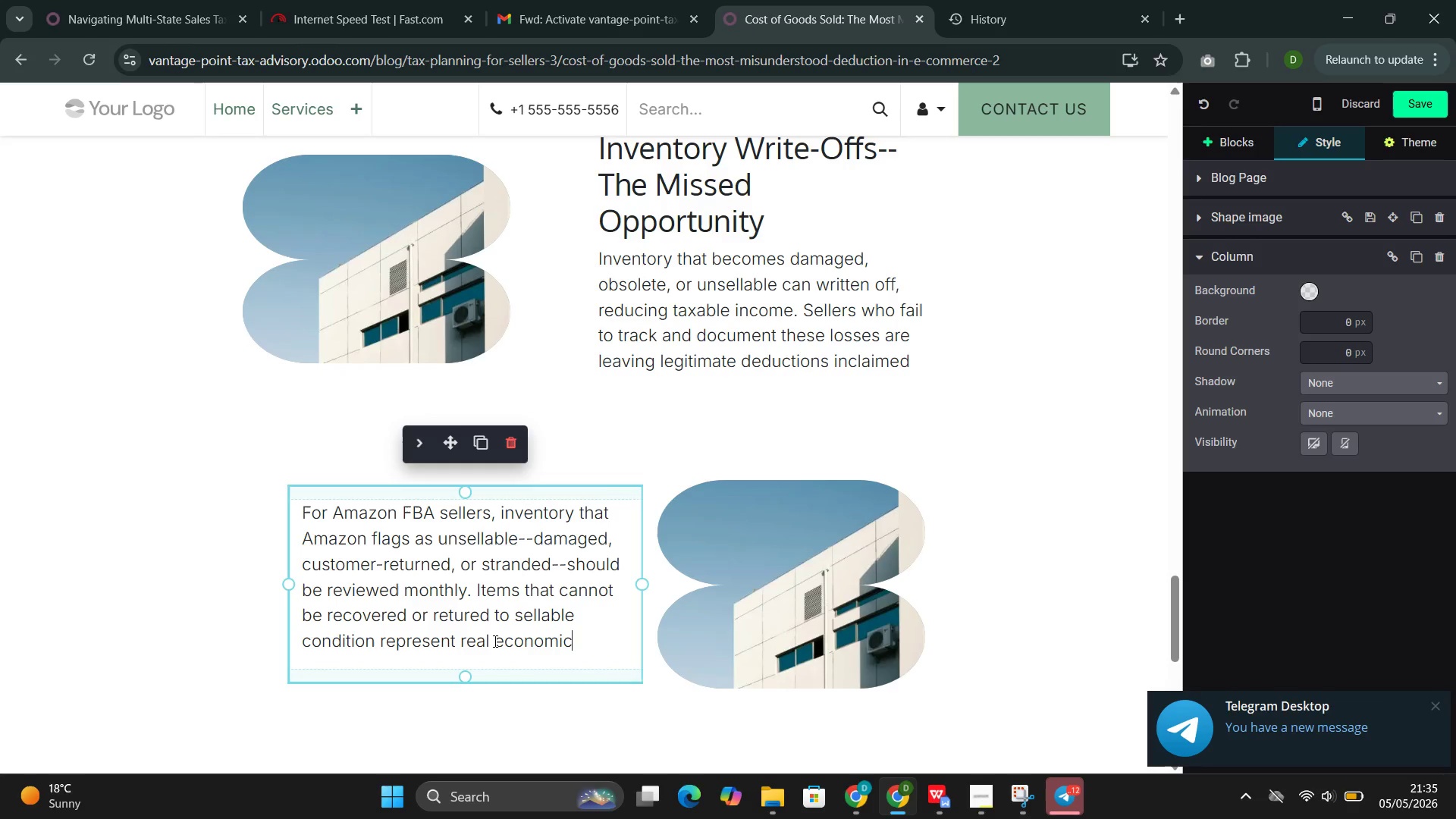 
key(Space)
 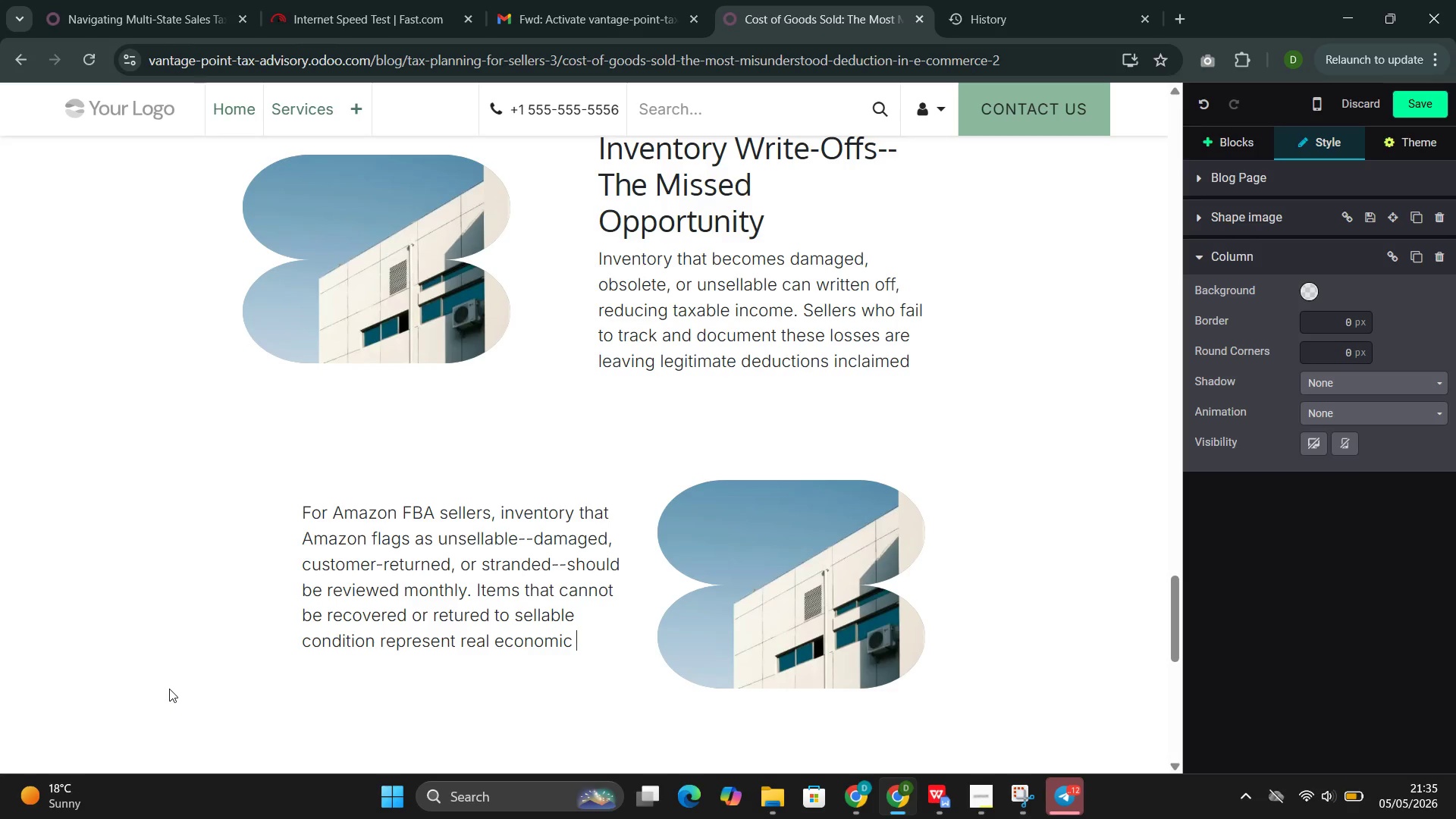 
wait(5.52)
 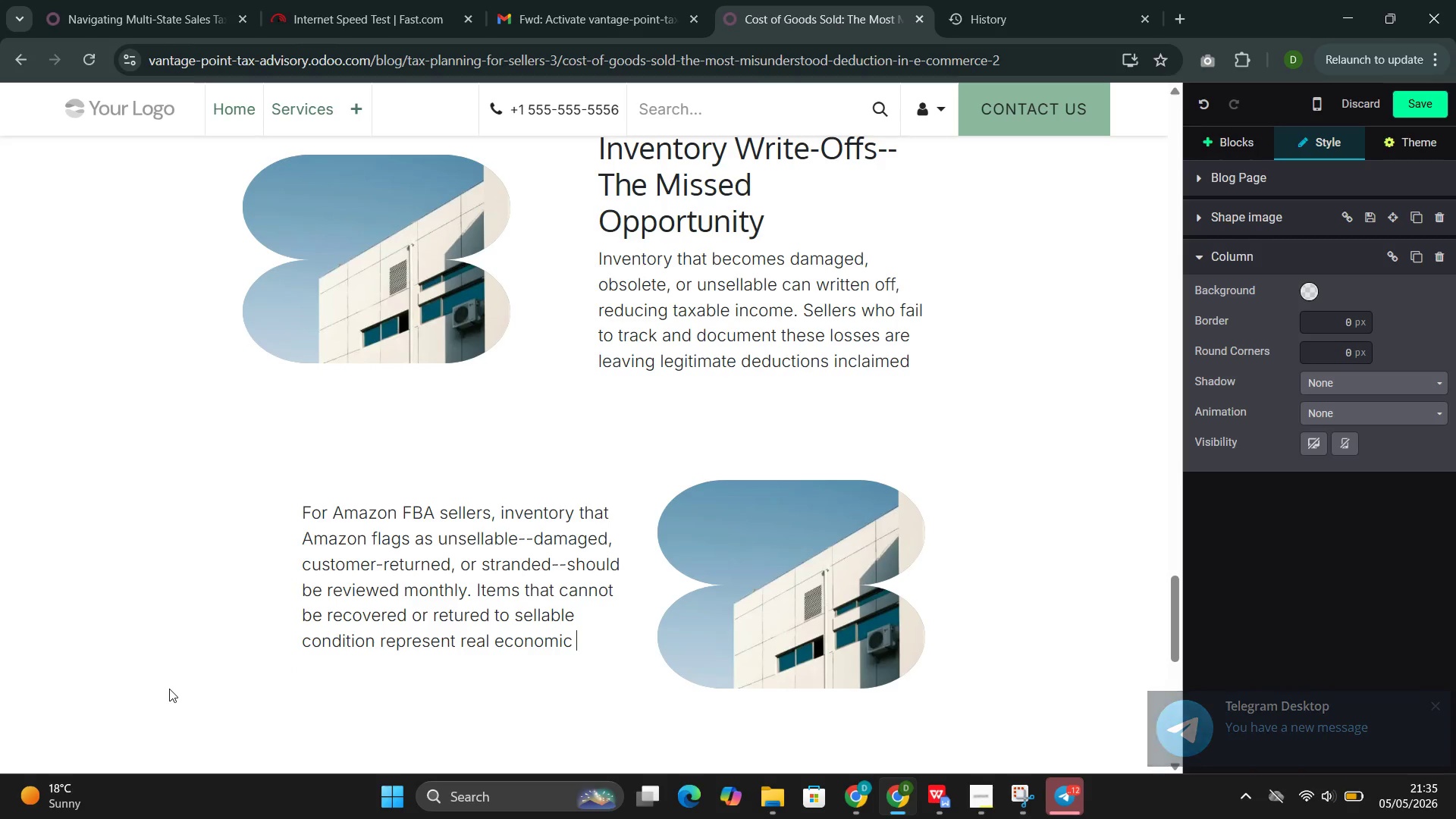 
type(losses.)
 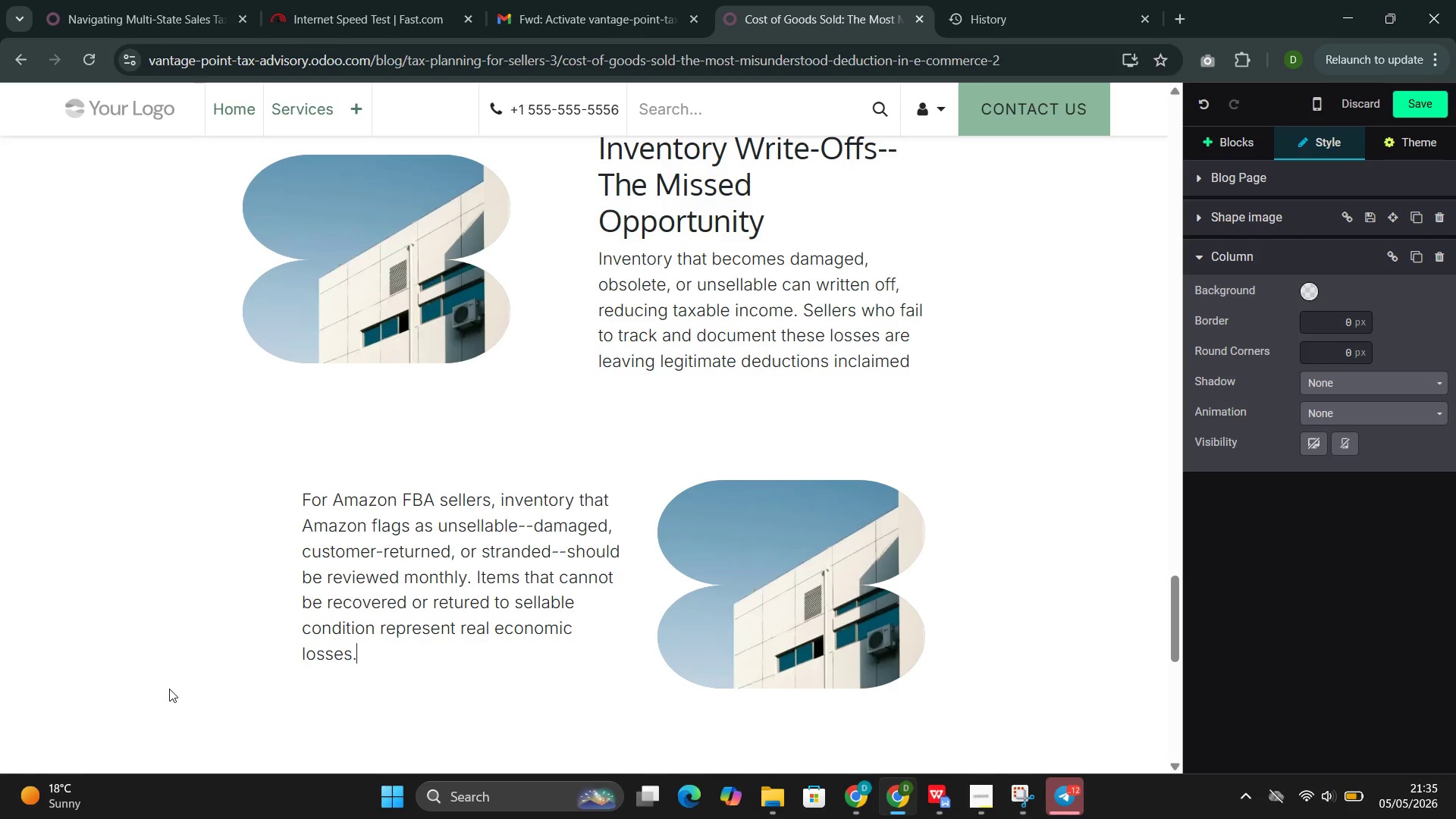 
type( Document )
 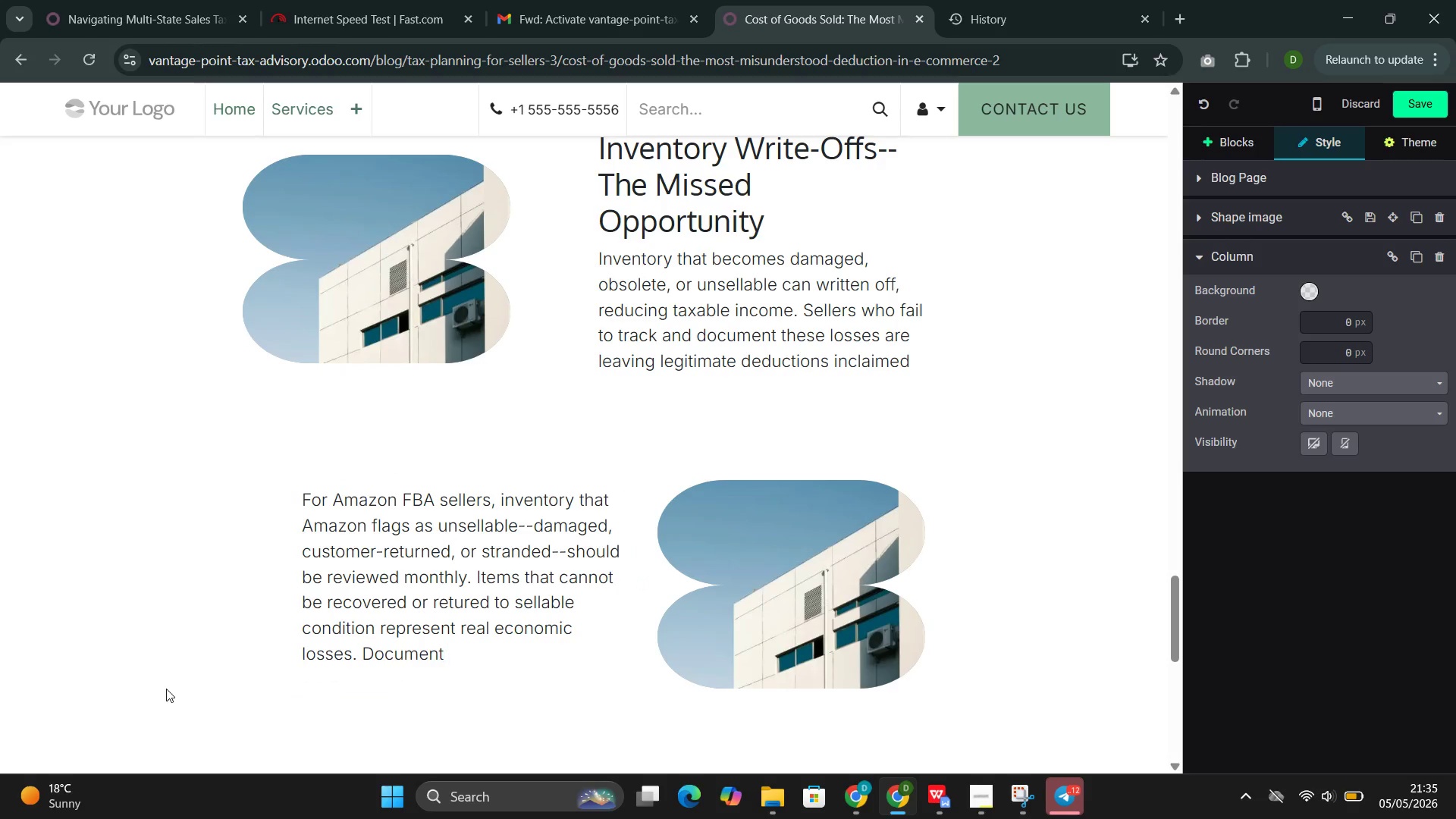 
wait(8.58)
 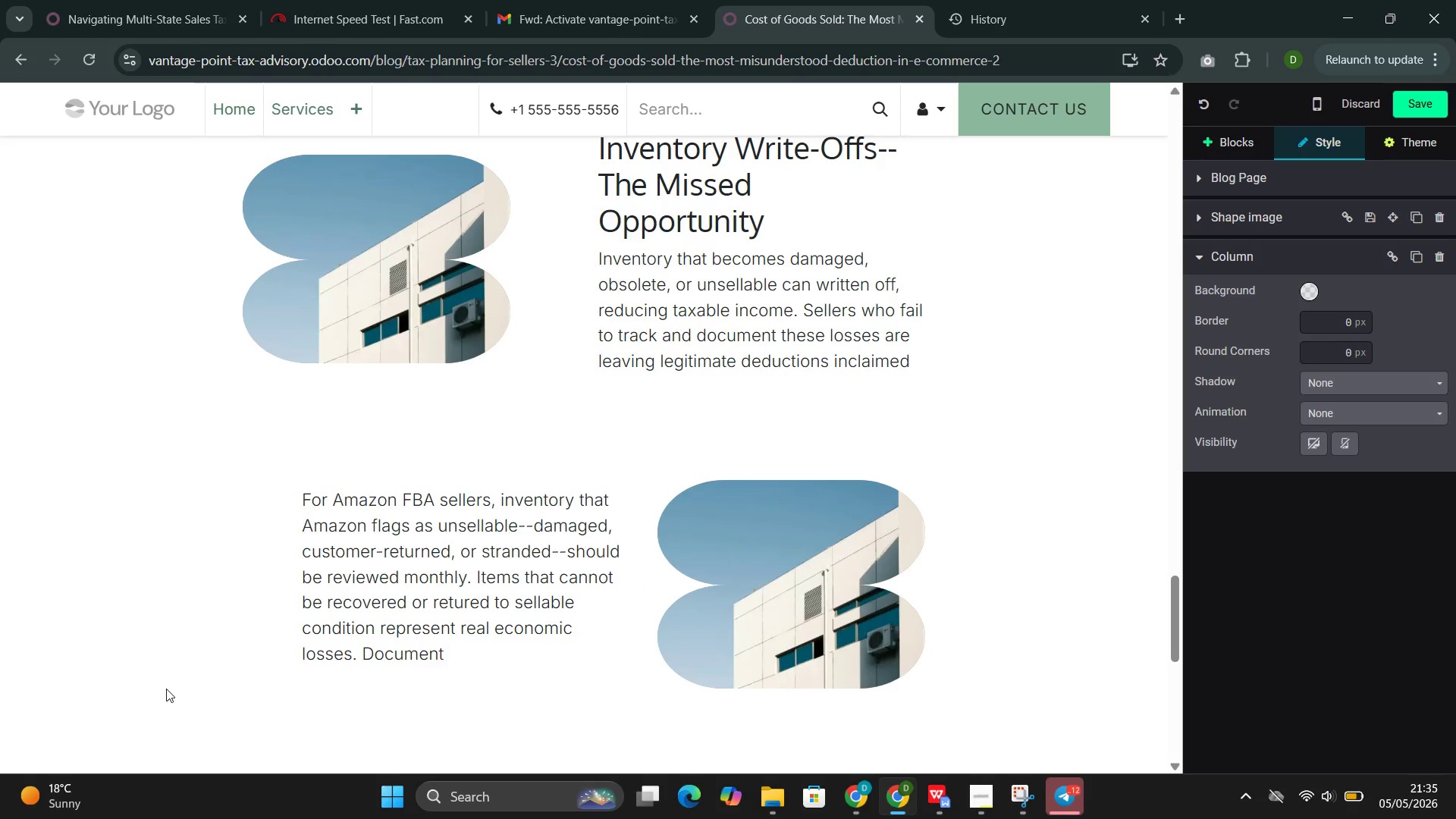 
type(the dates, quatities )
key(Backspace)
type(, and values of written-off inventory.)
 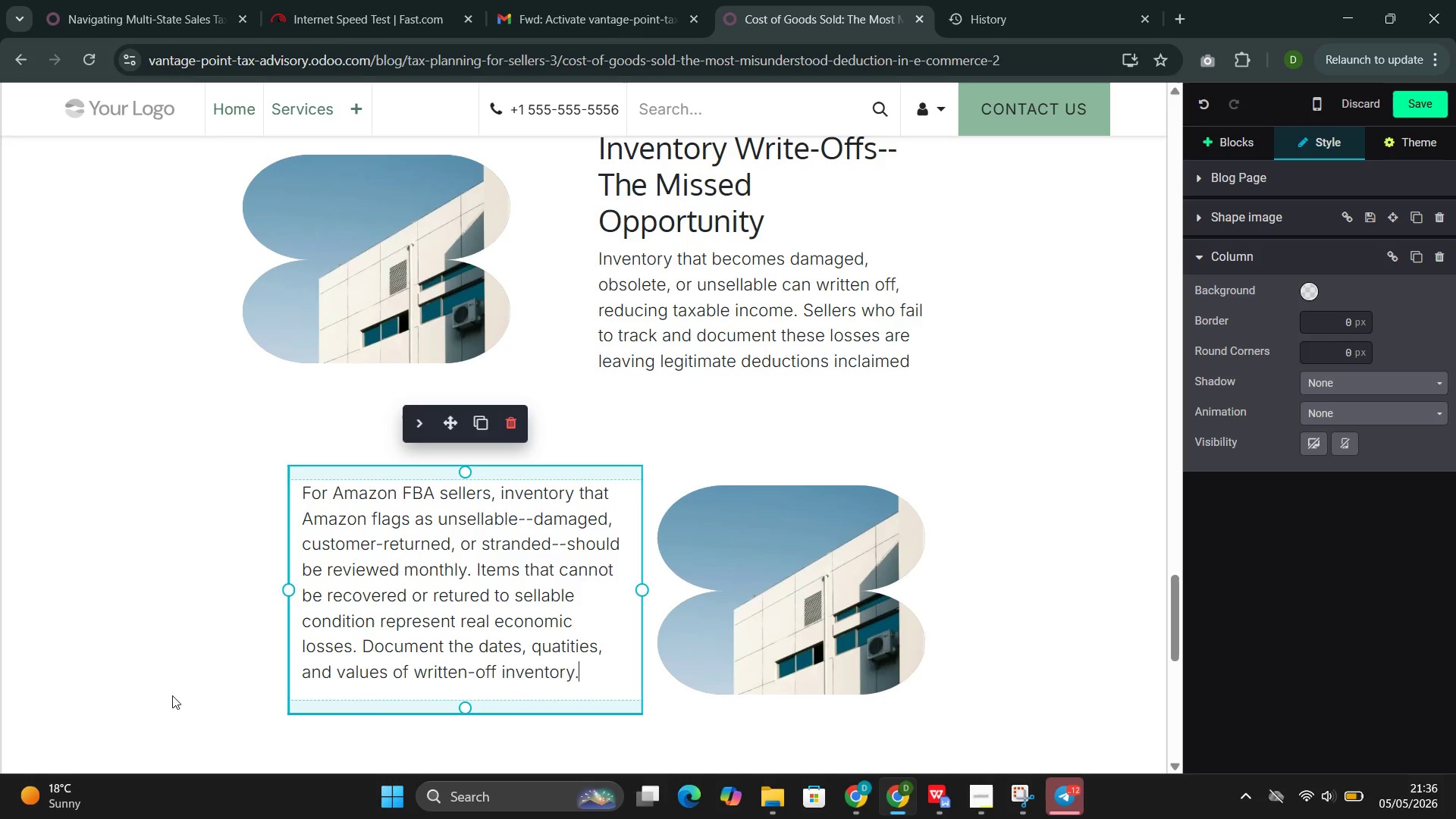 
key(Enter)
 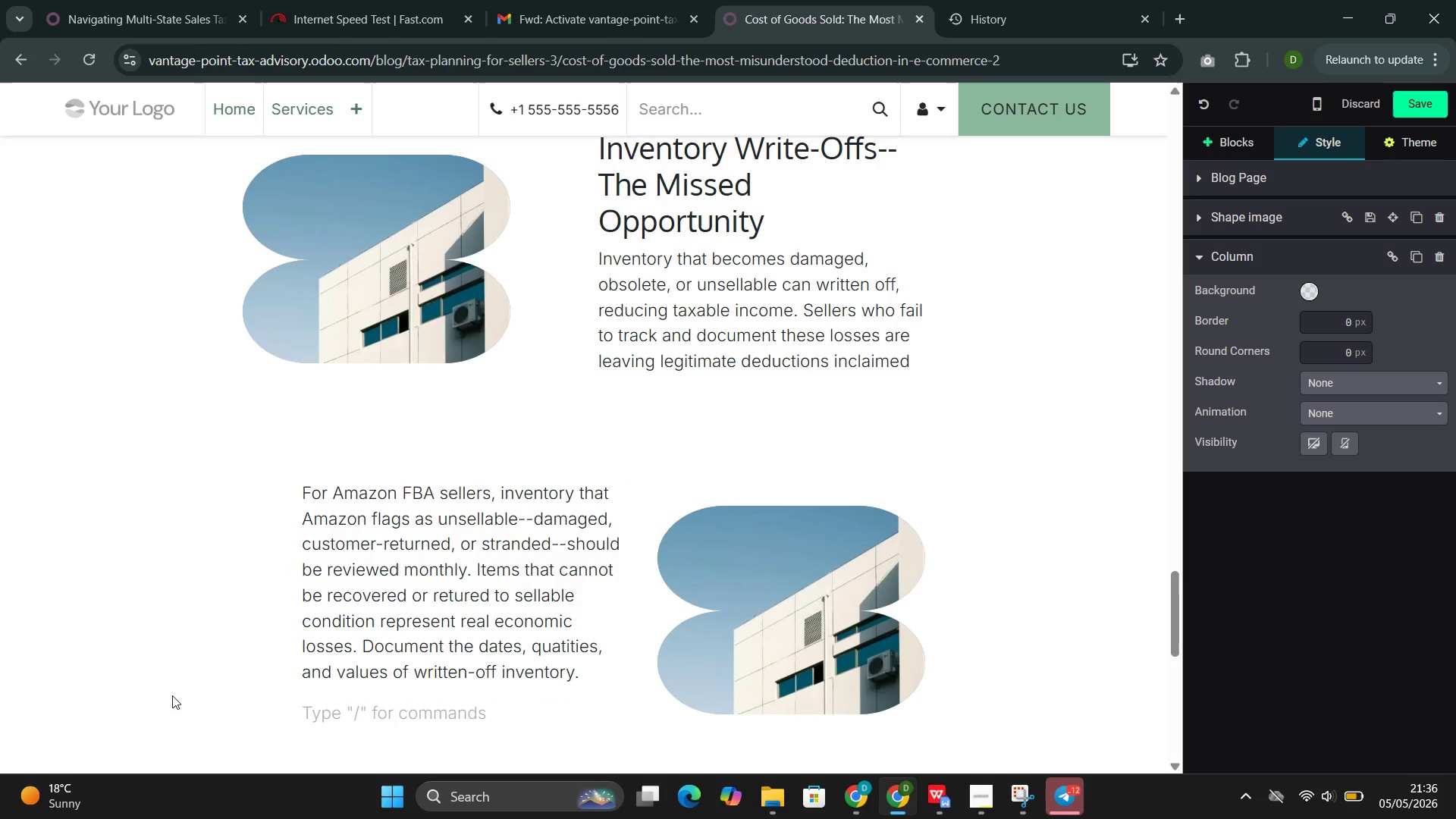 
type(/butt)
 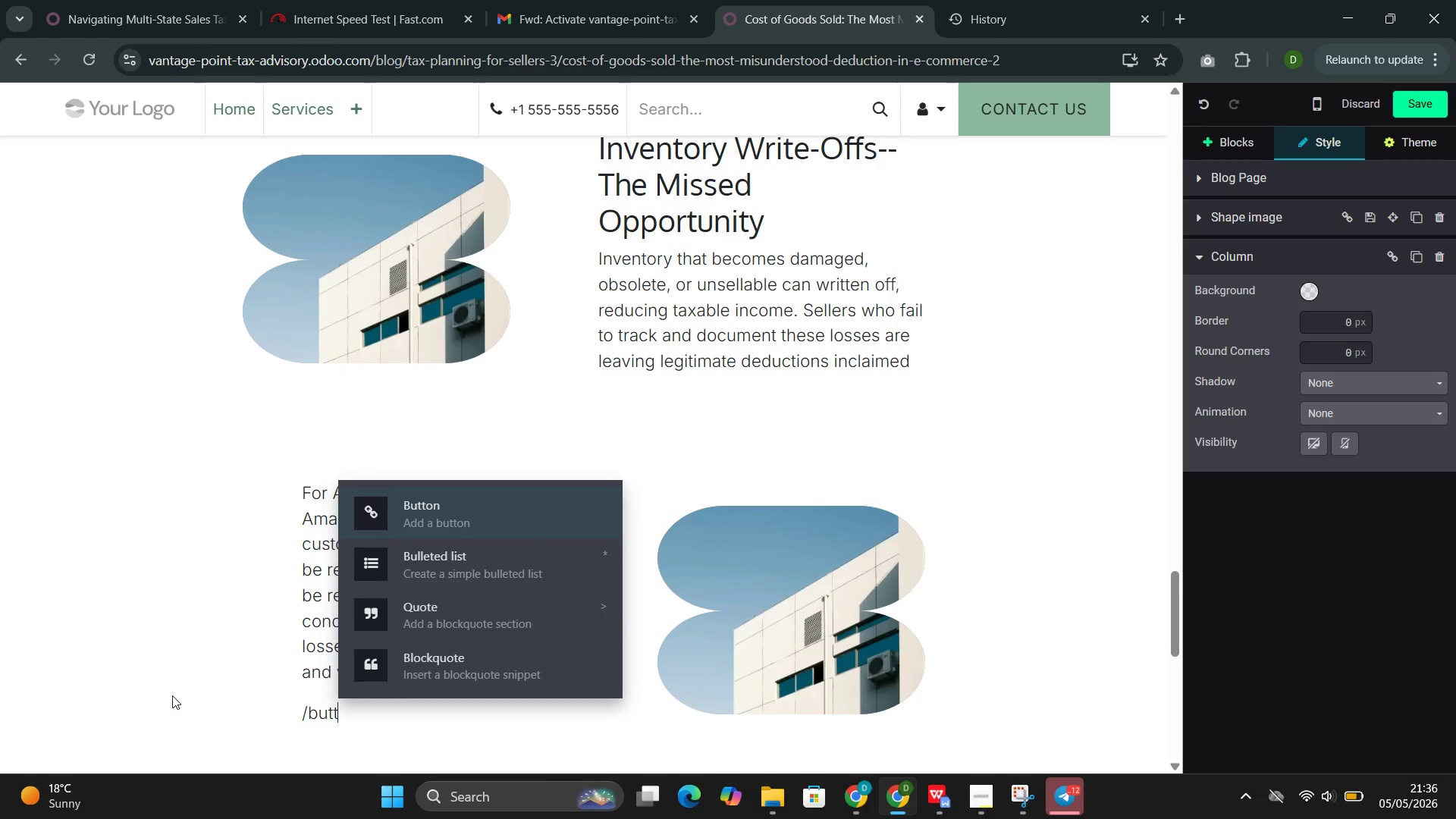 
key(Enter)
 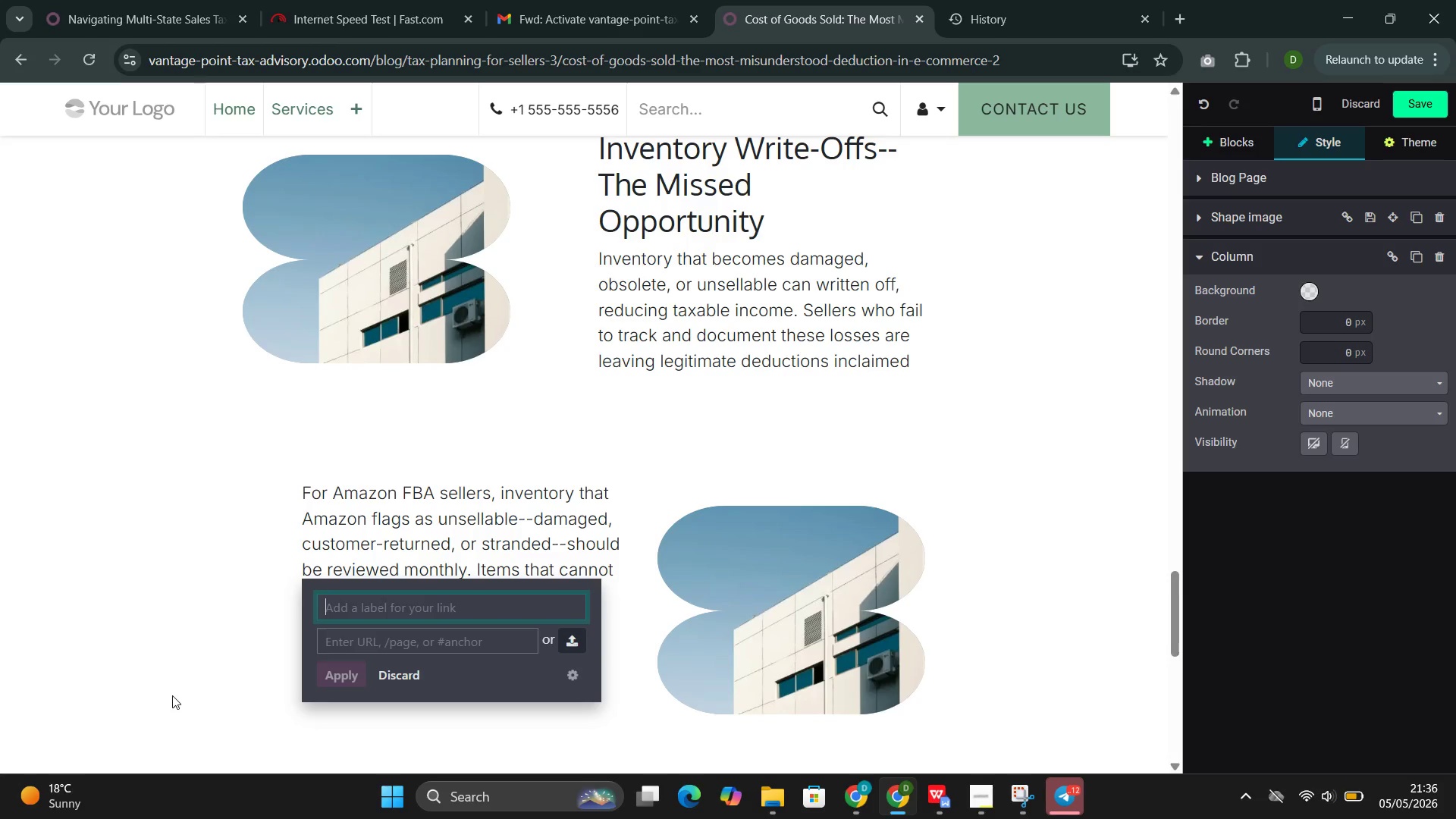 
type(Schedule a COGS R)
 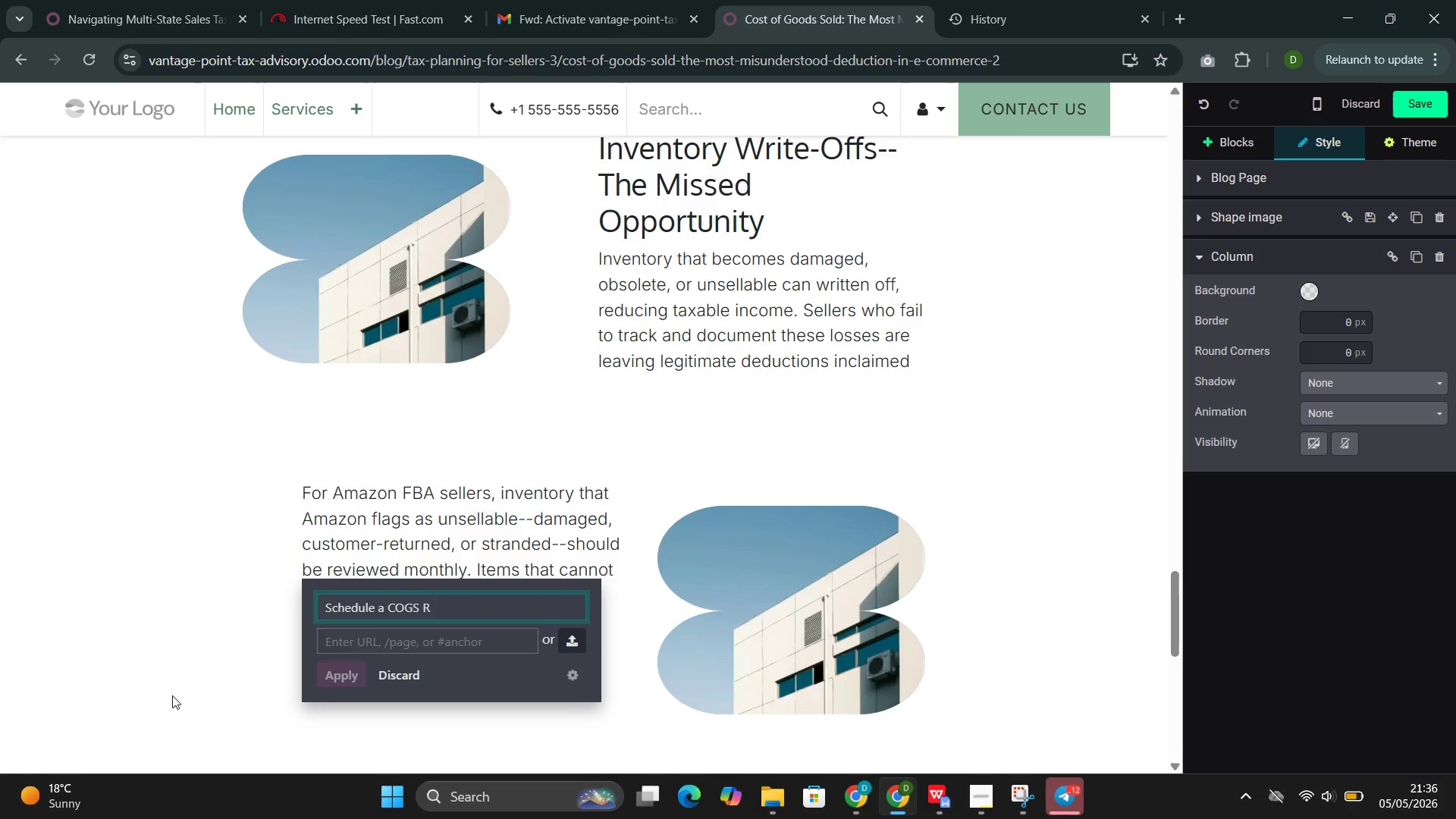 
wait(9.3)
 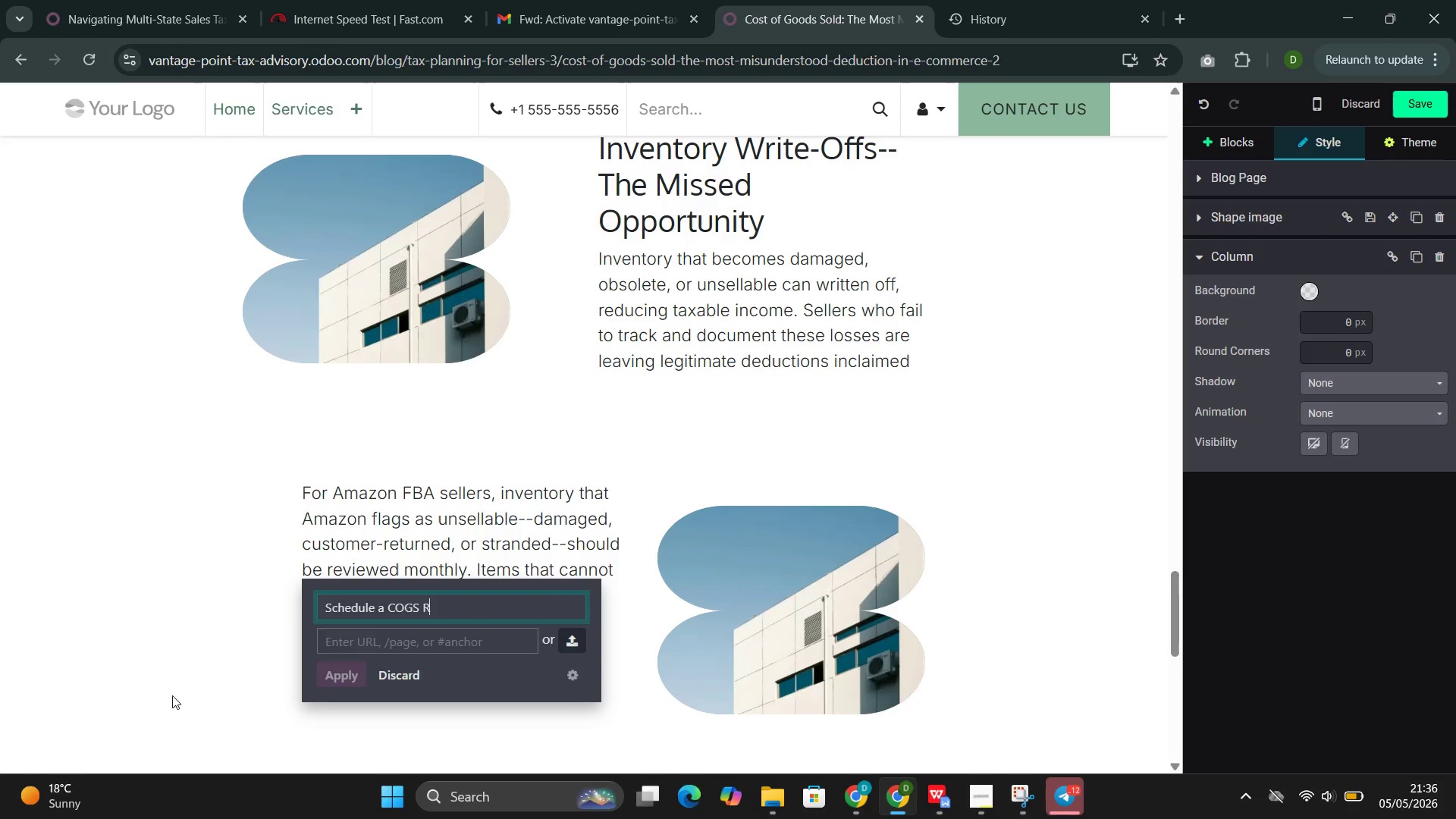 
type(eview)
 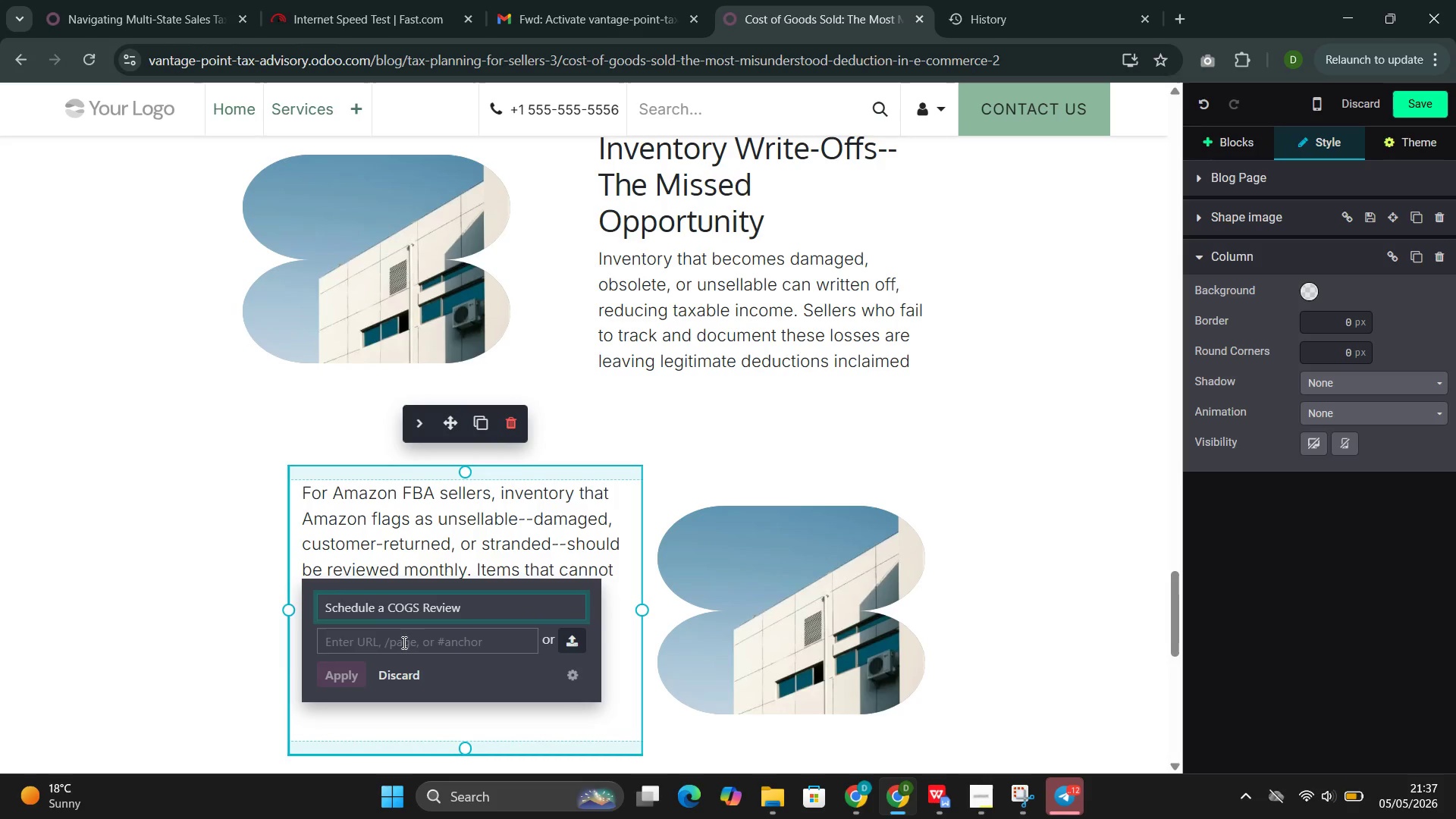 
left_click([410, 641])
 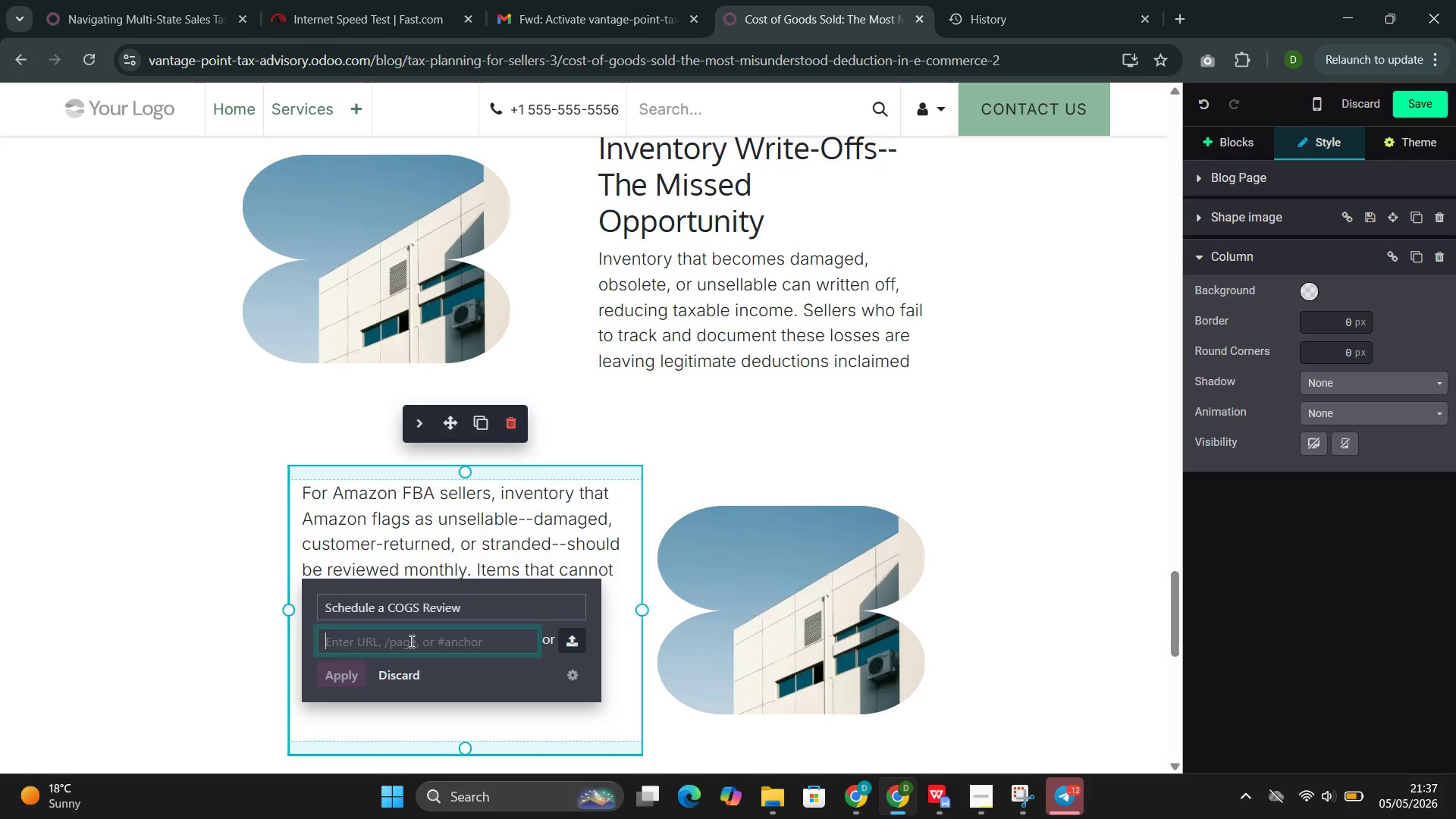 
type(/co)
 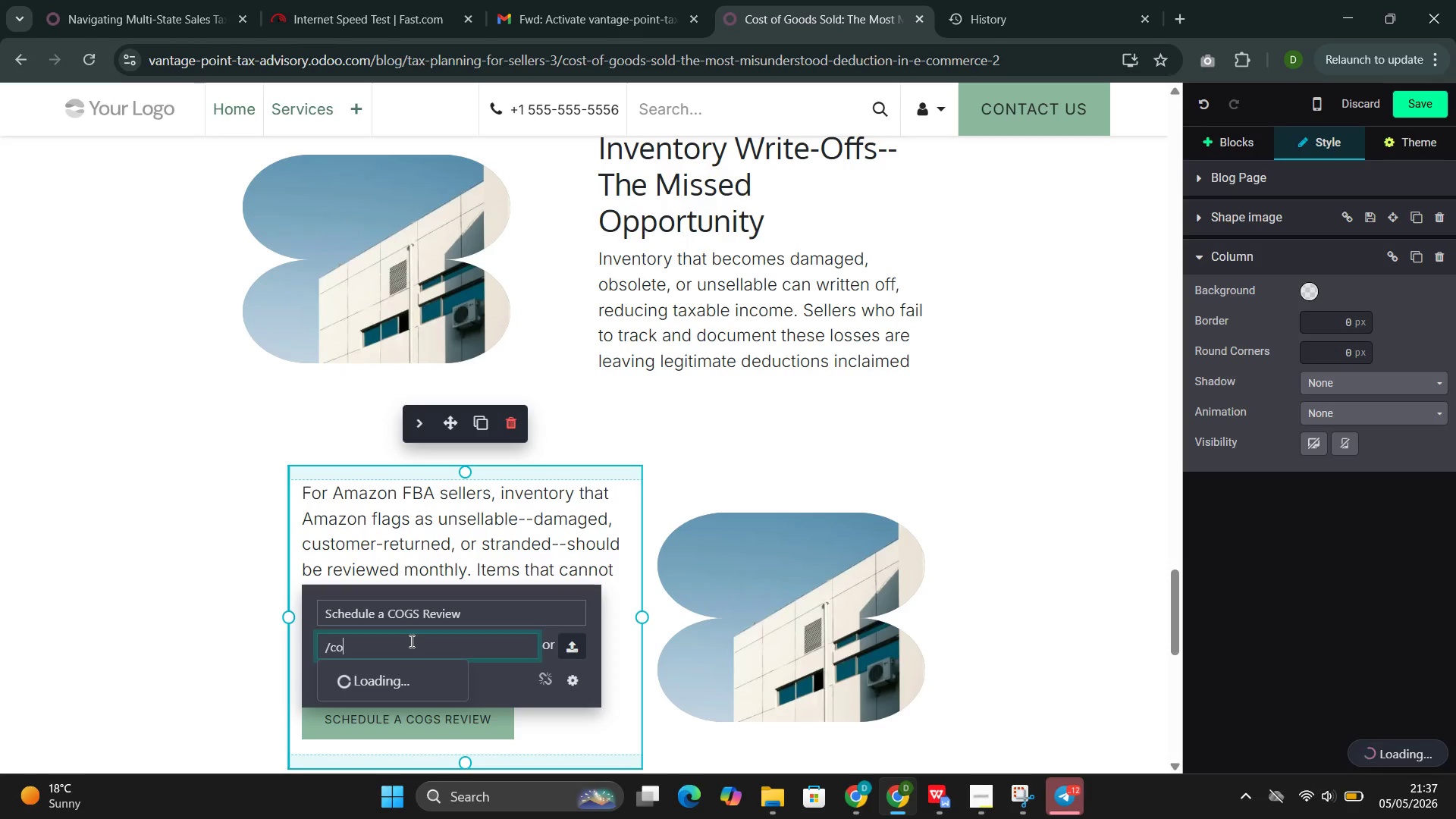 
wait(9.36)
 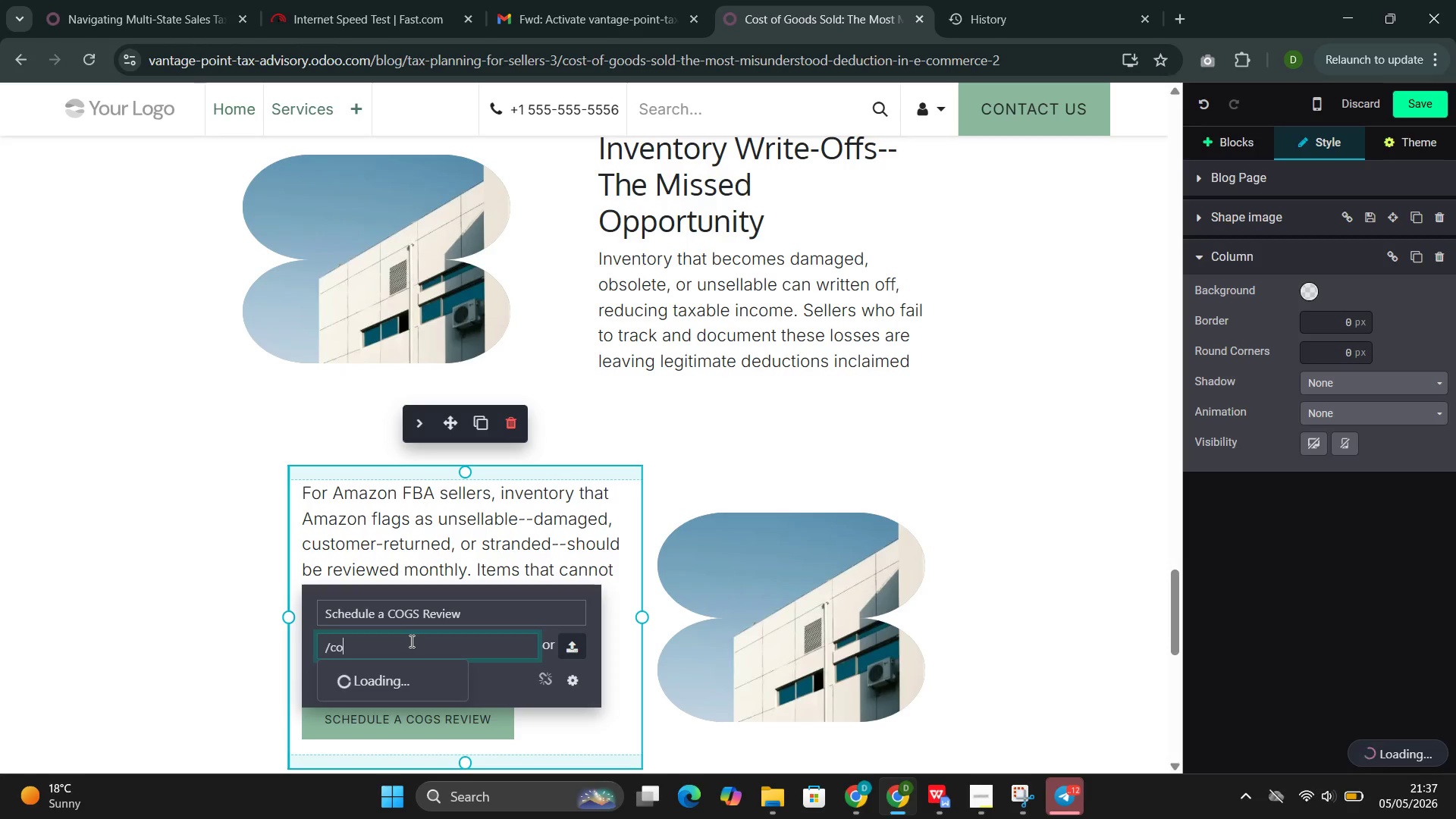 
left_click([923, 706])